 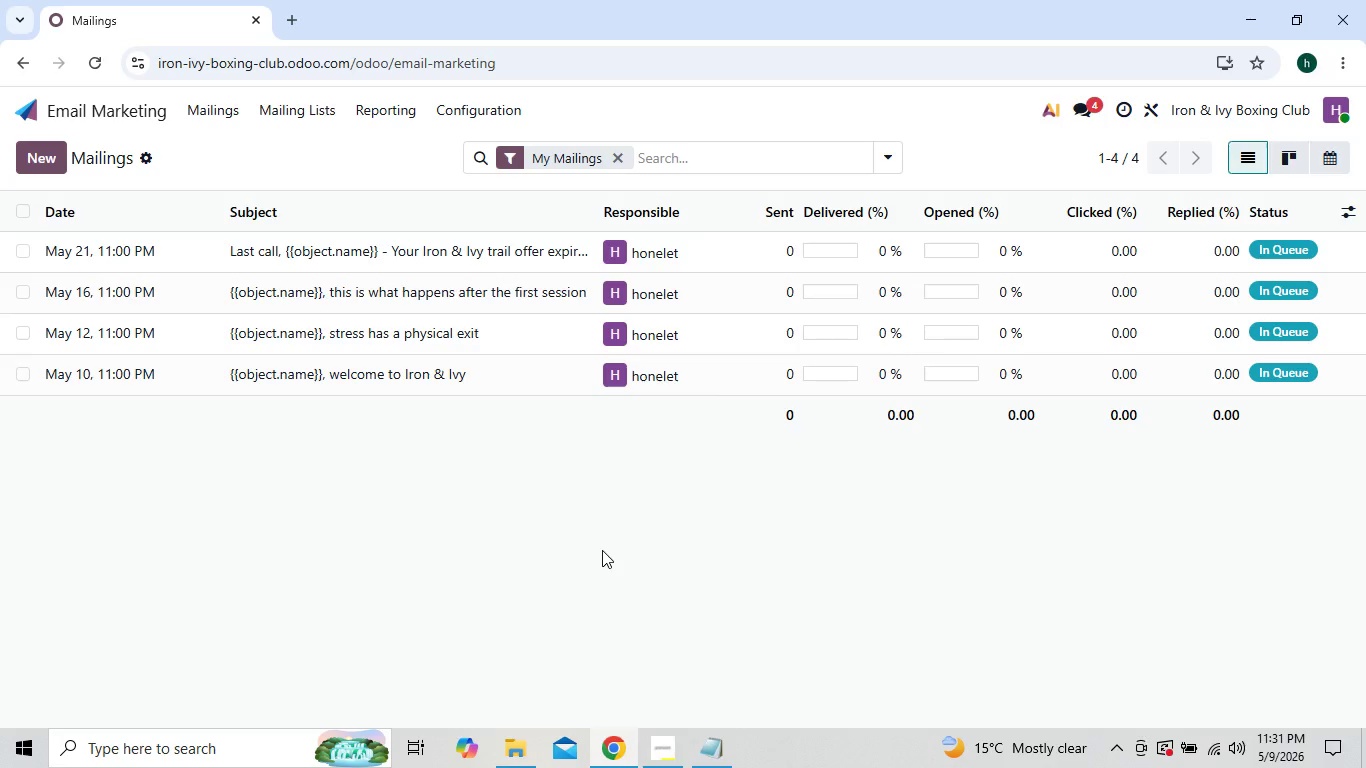 
left_click([122, 255])
 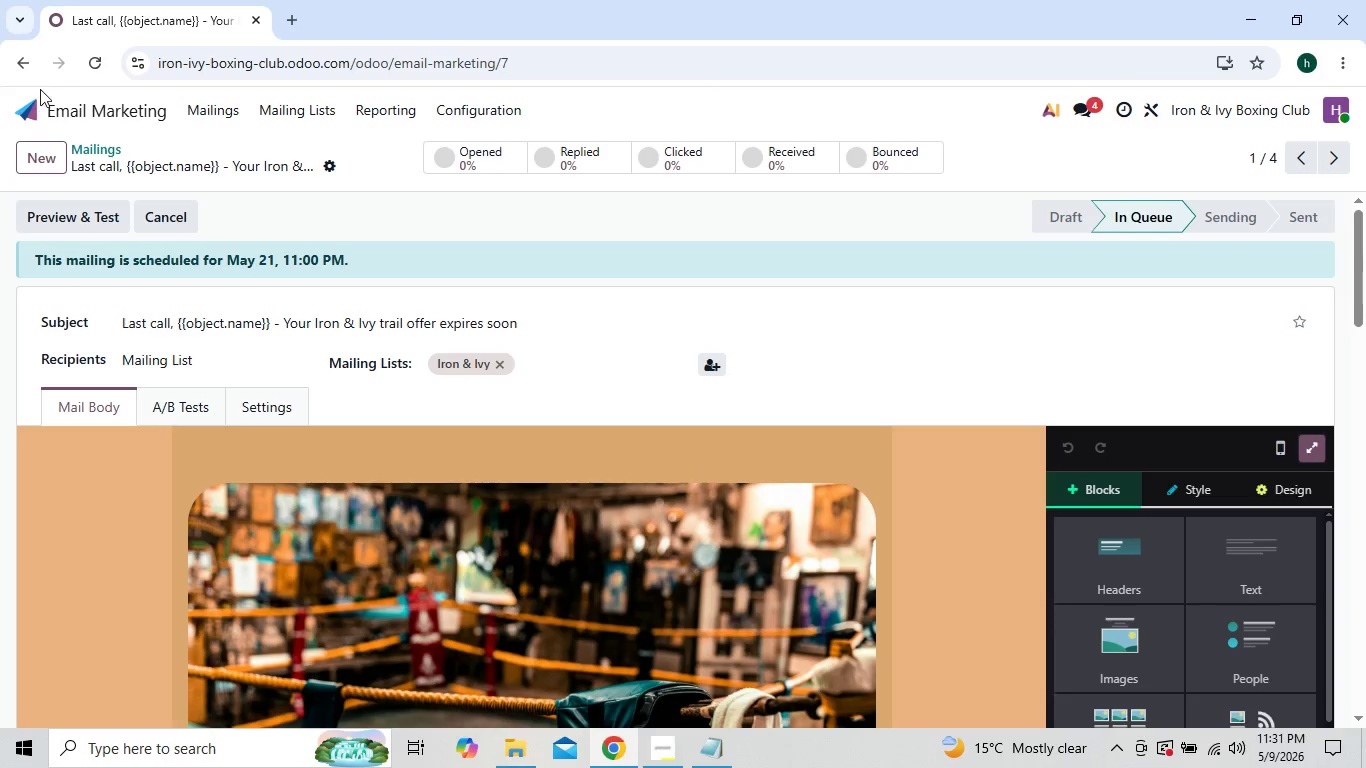 
left_click([24, 71])
 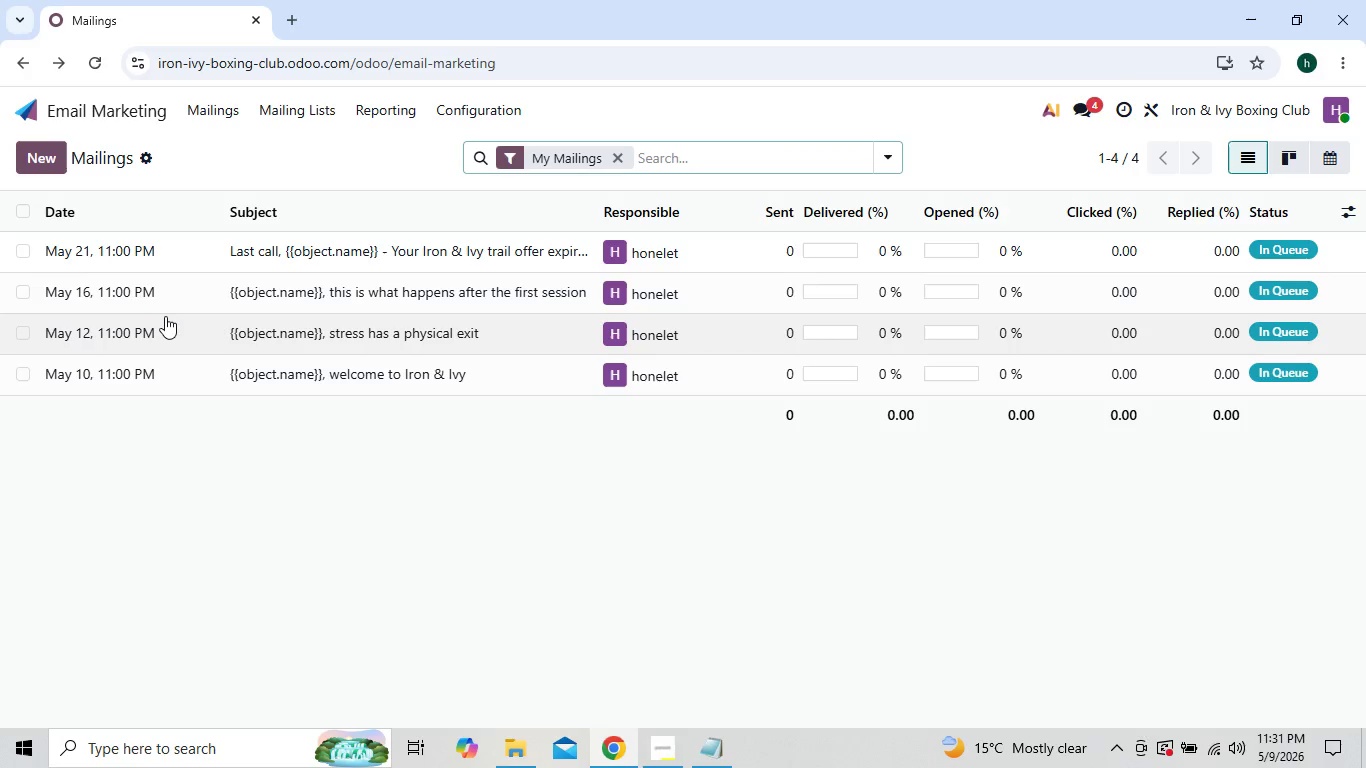 
mouse_move([134, 289])
 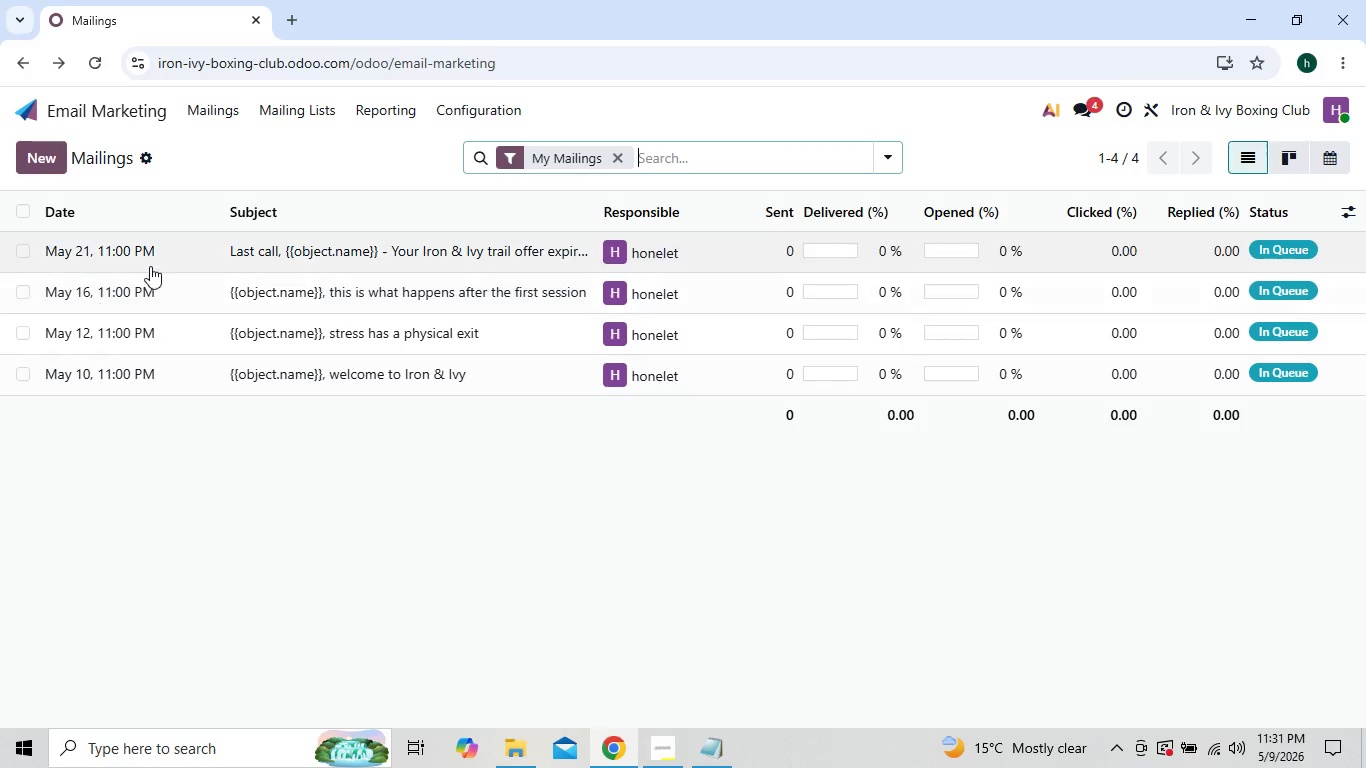 
mouse_move([167, 294])
 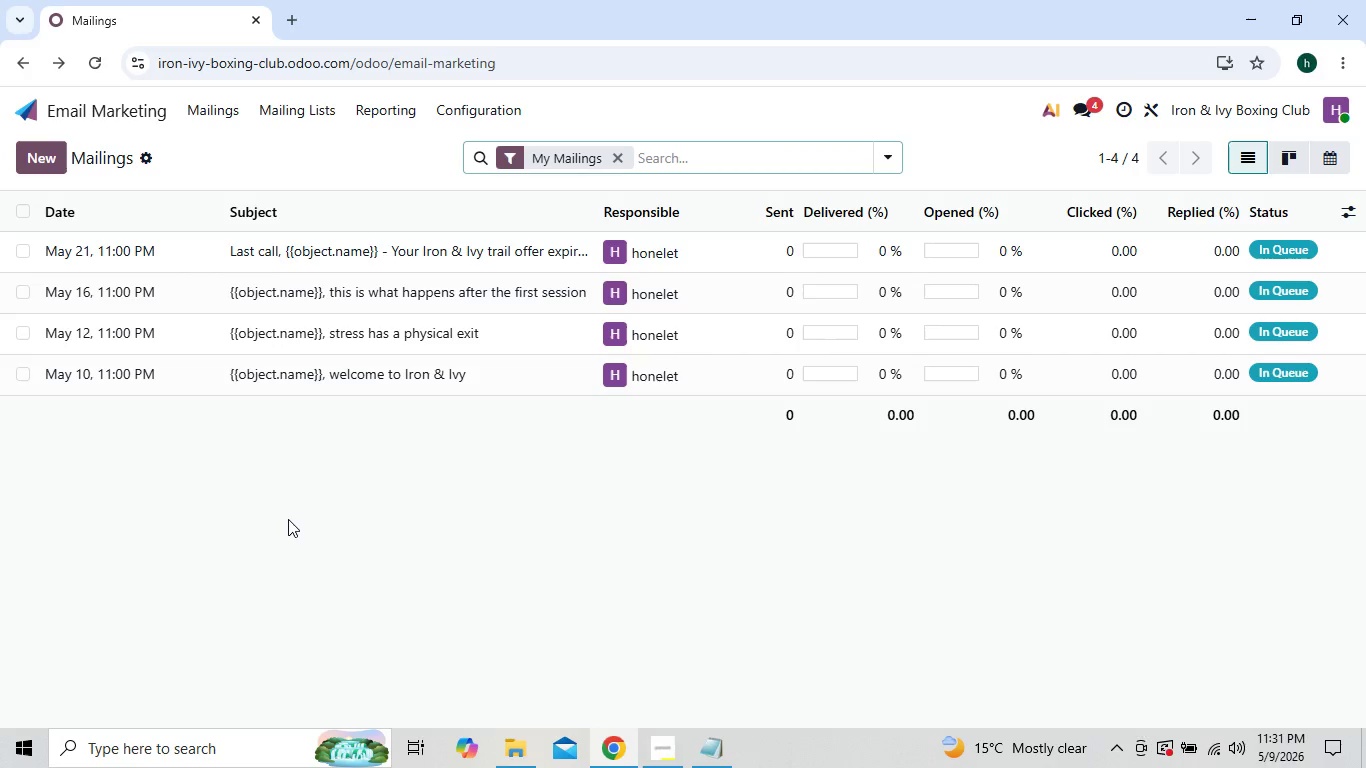 
key(Meta+G)
 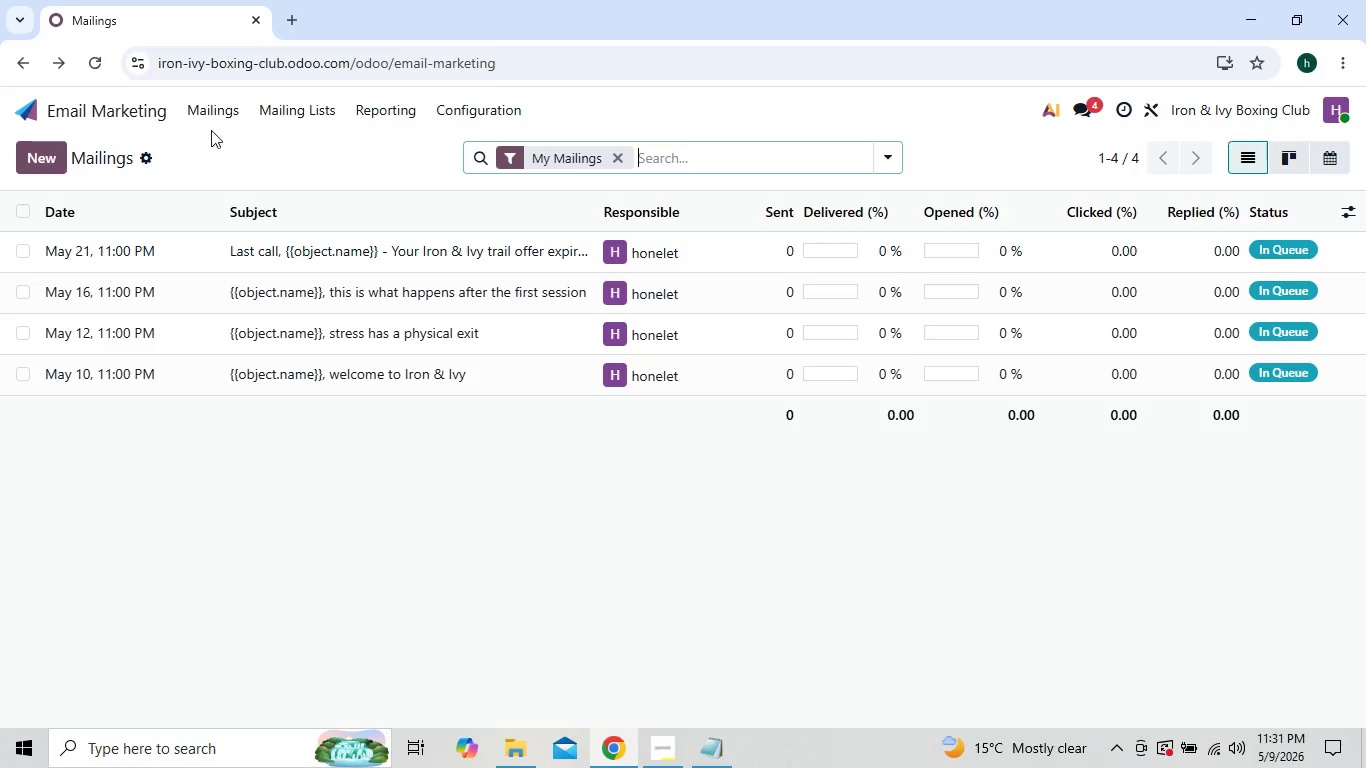 
wait(5.67)
 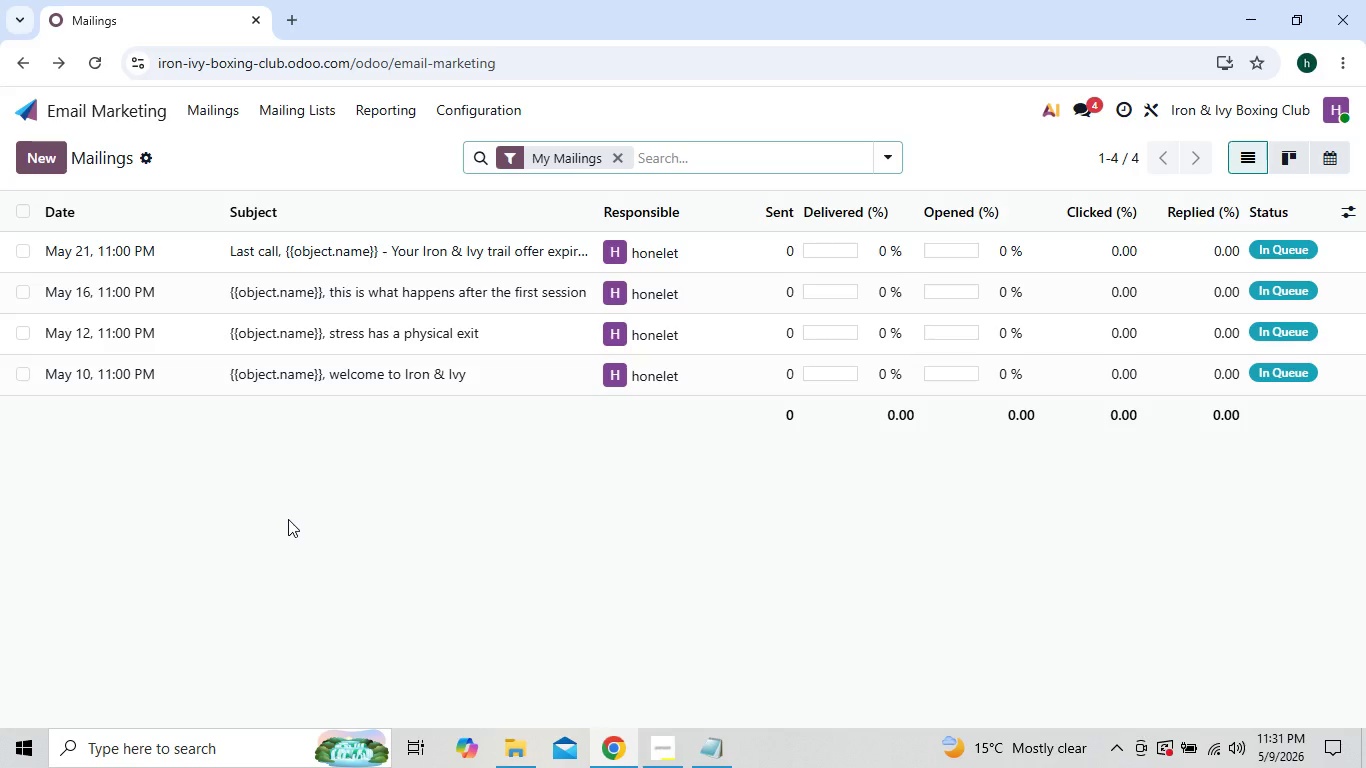 
left_click([218, 117])
 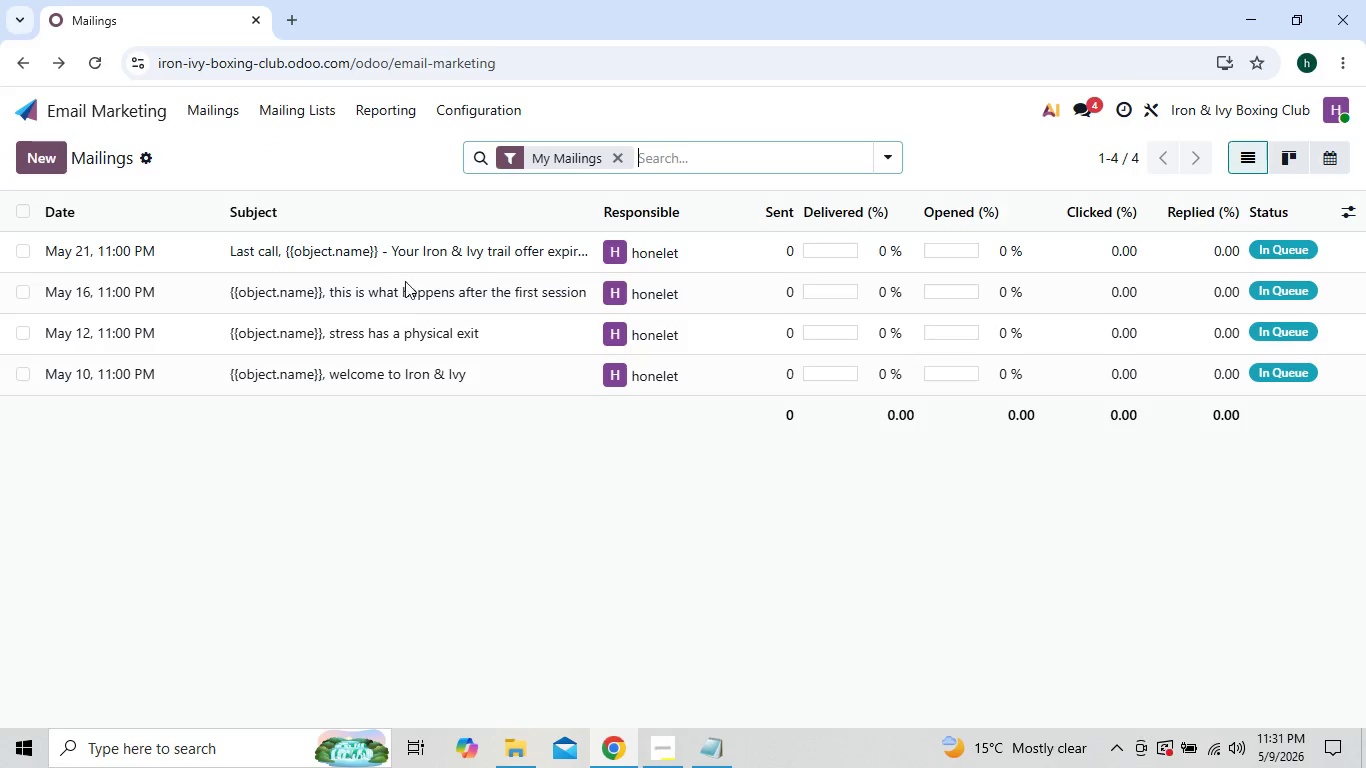 
wait(5.3)
 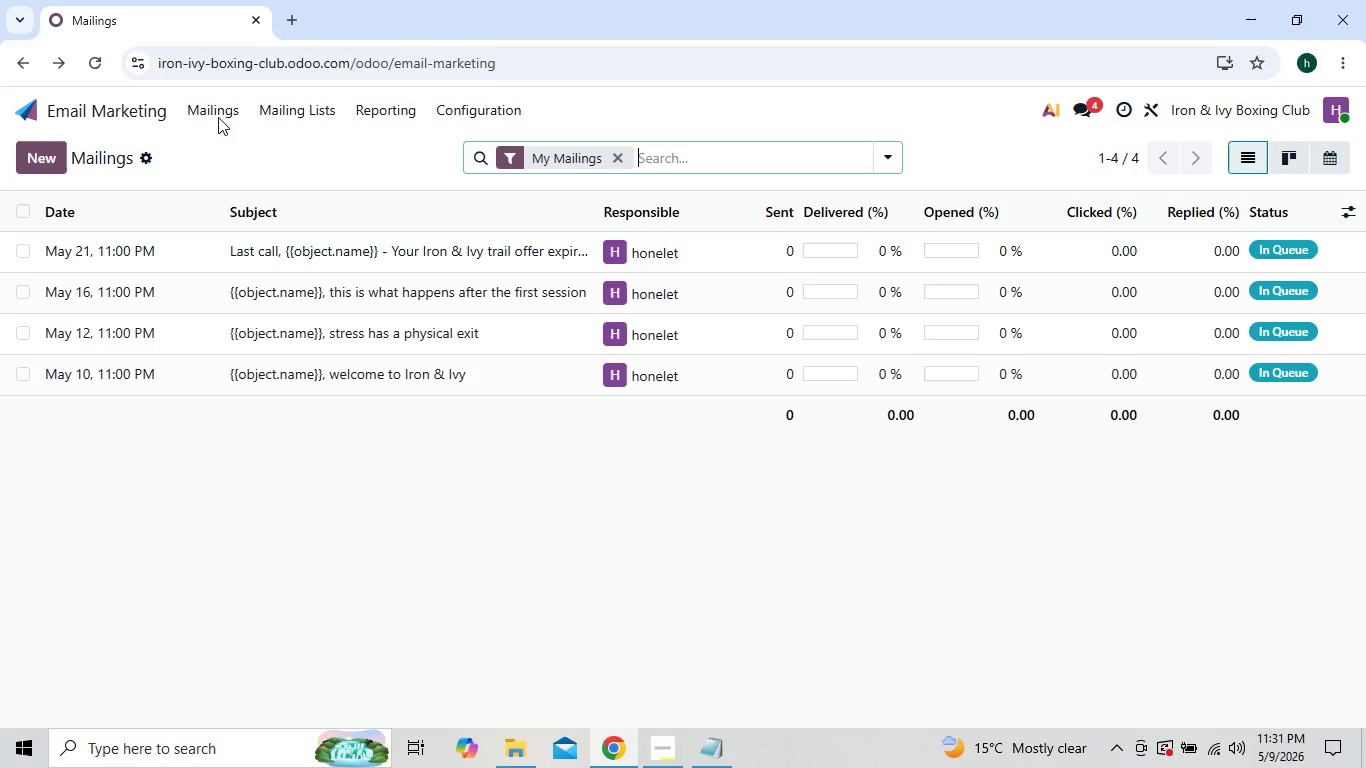 
left_click([192, 103])
 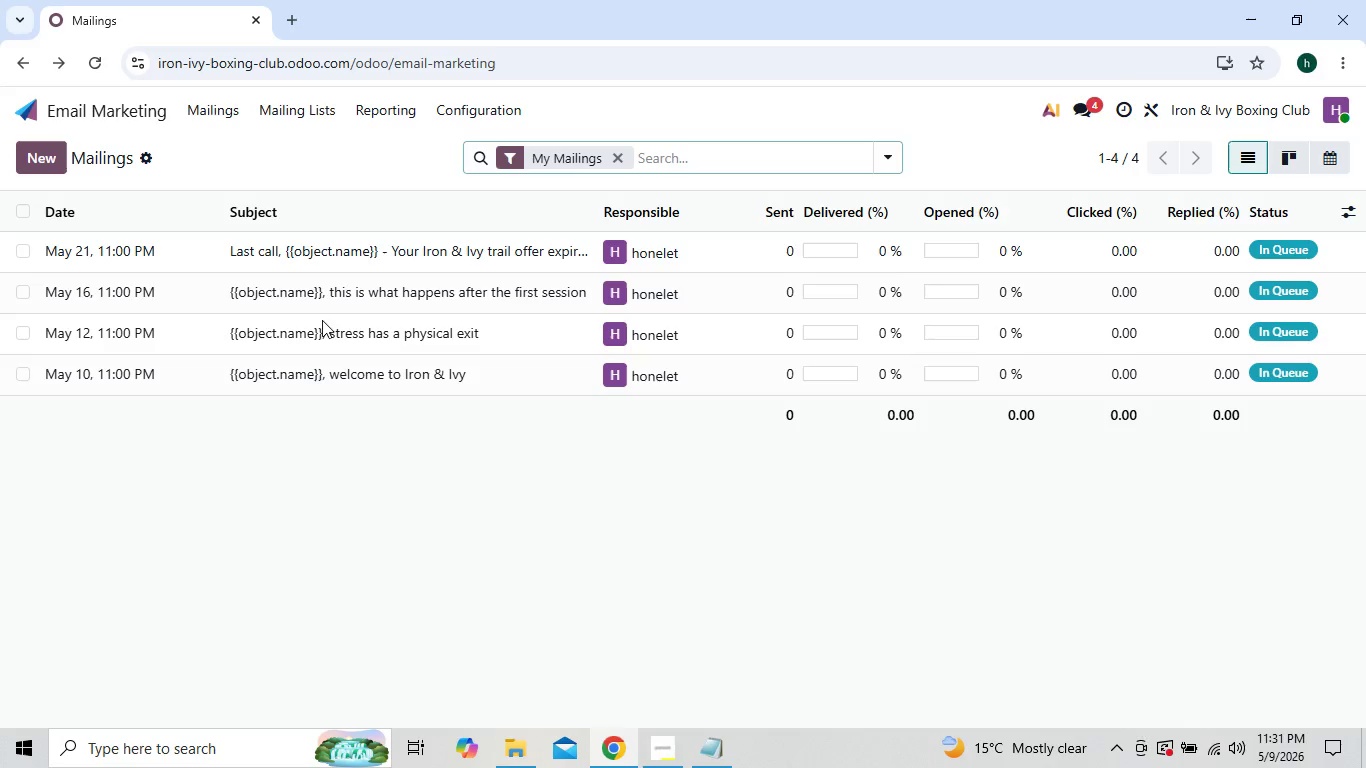 
left_click([322, 456])
 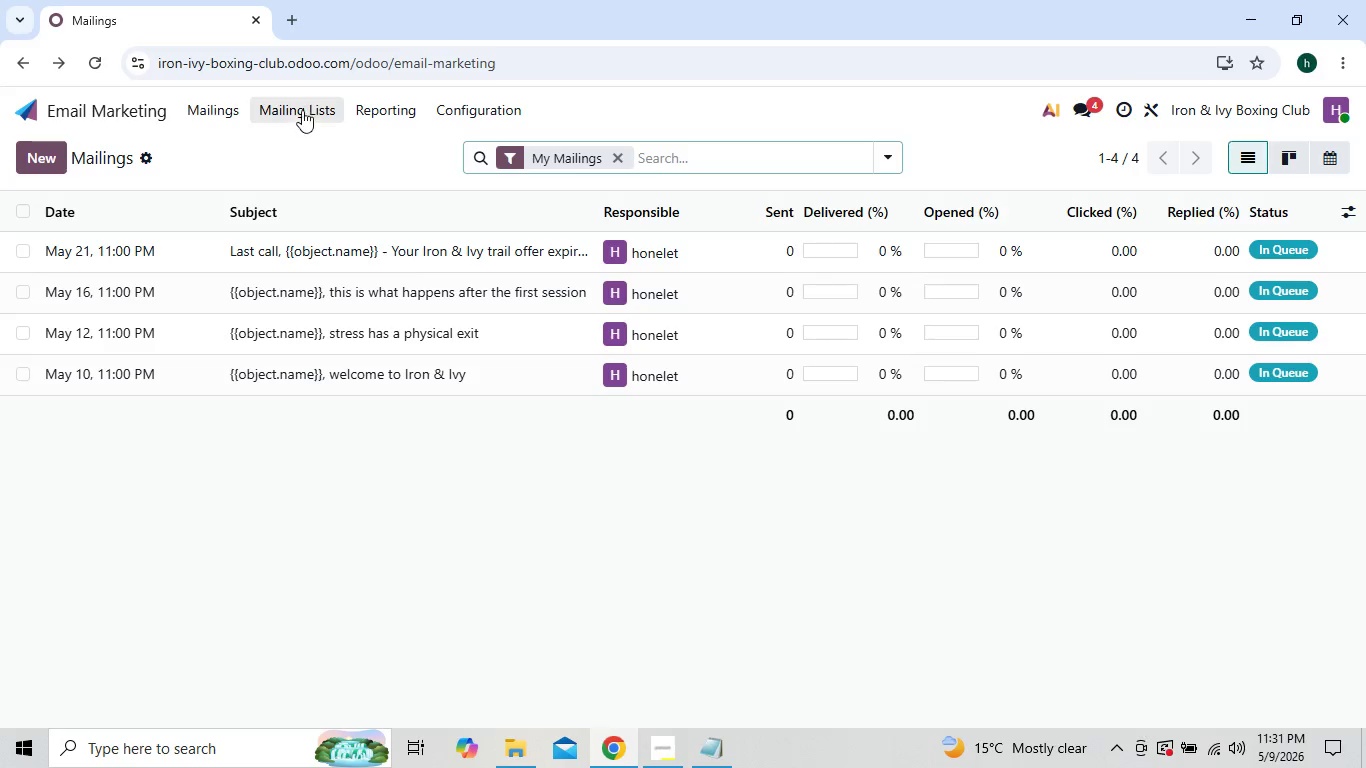 
left_click([302, 105])
 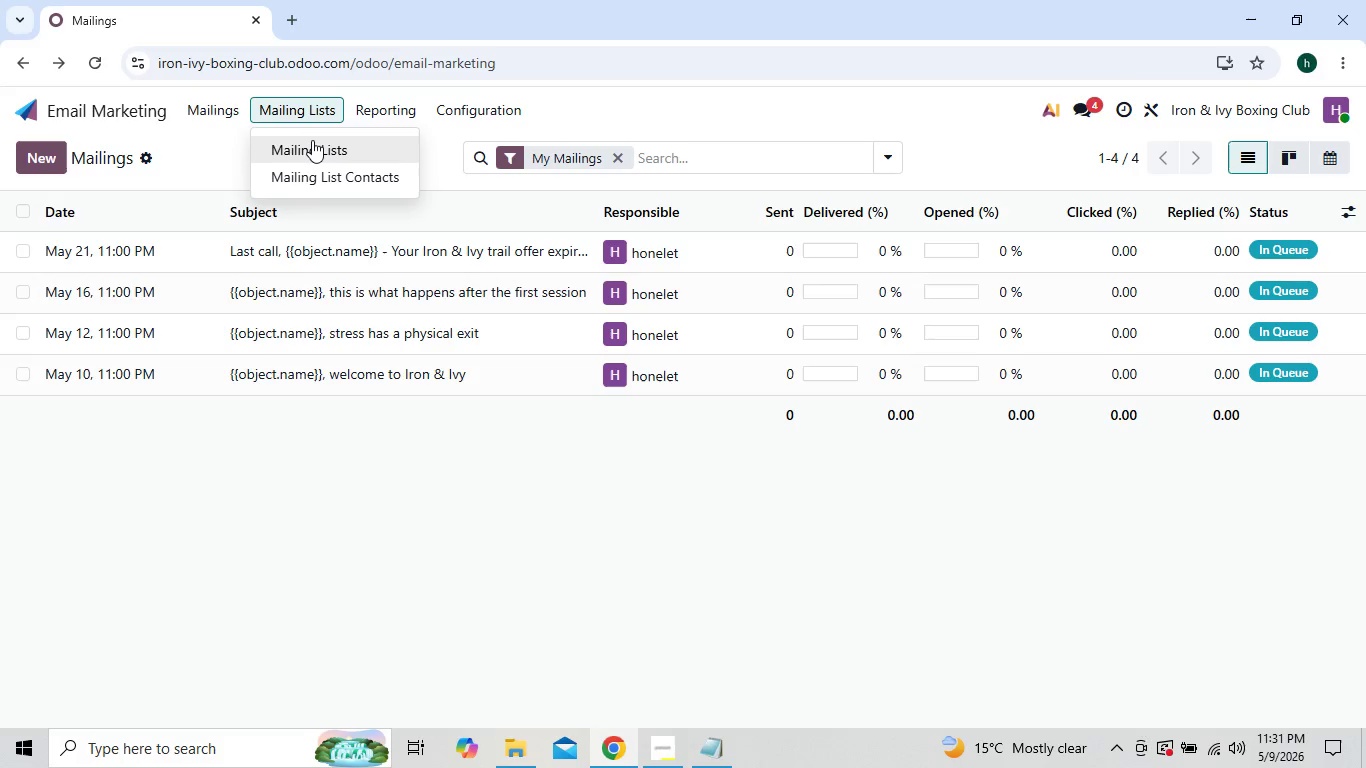 
left_click([312, 141])
 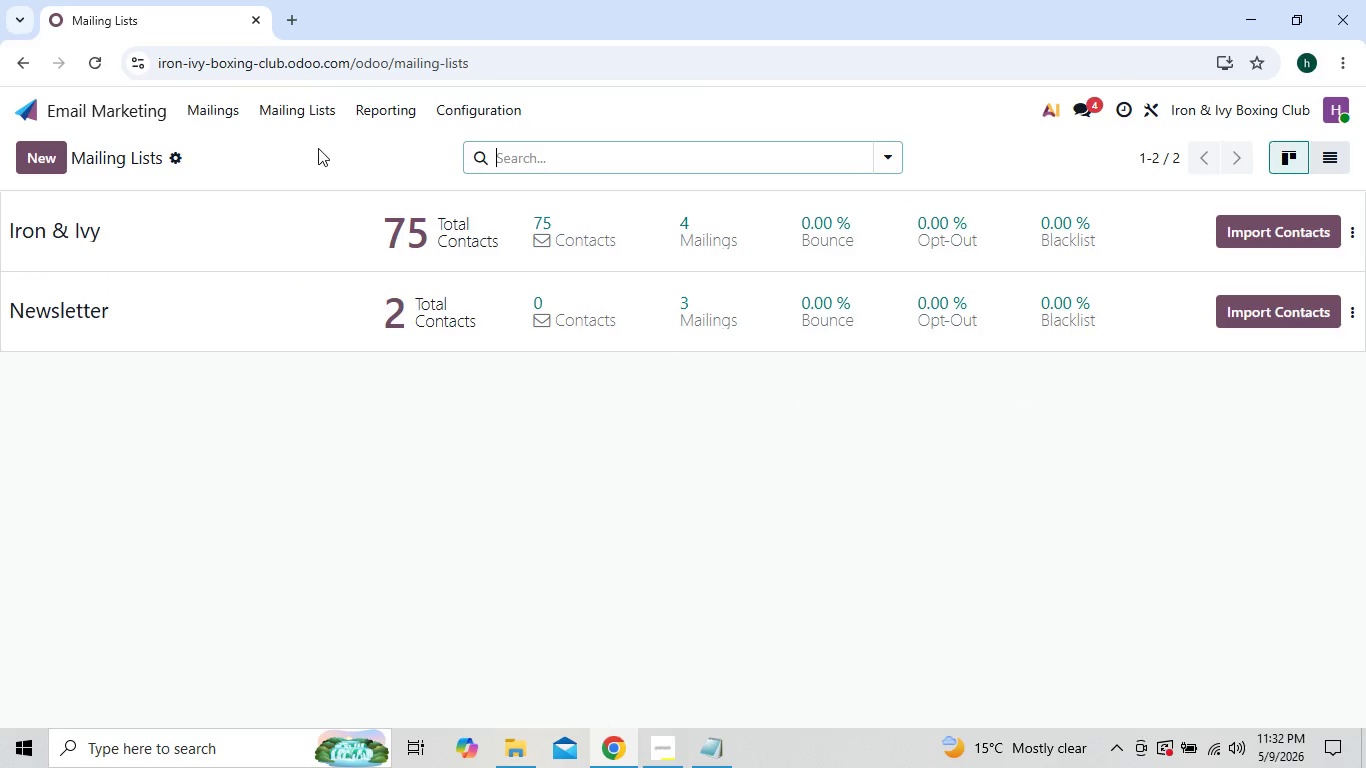 
left_click([366, 202])
 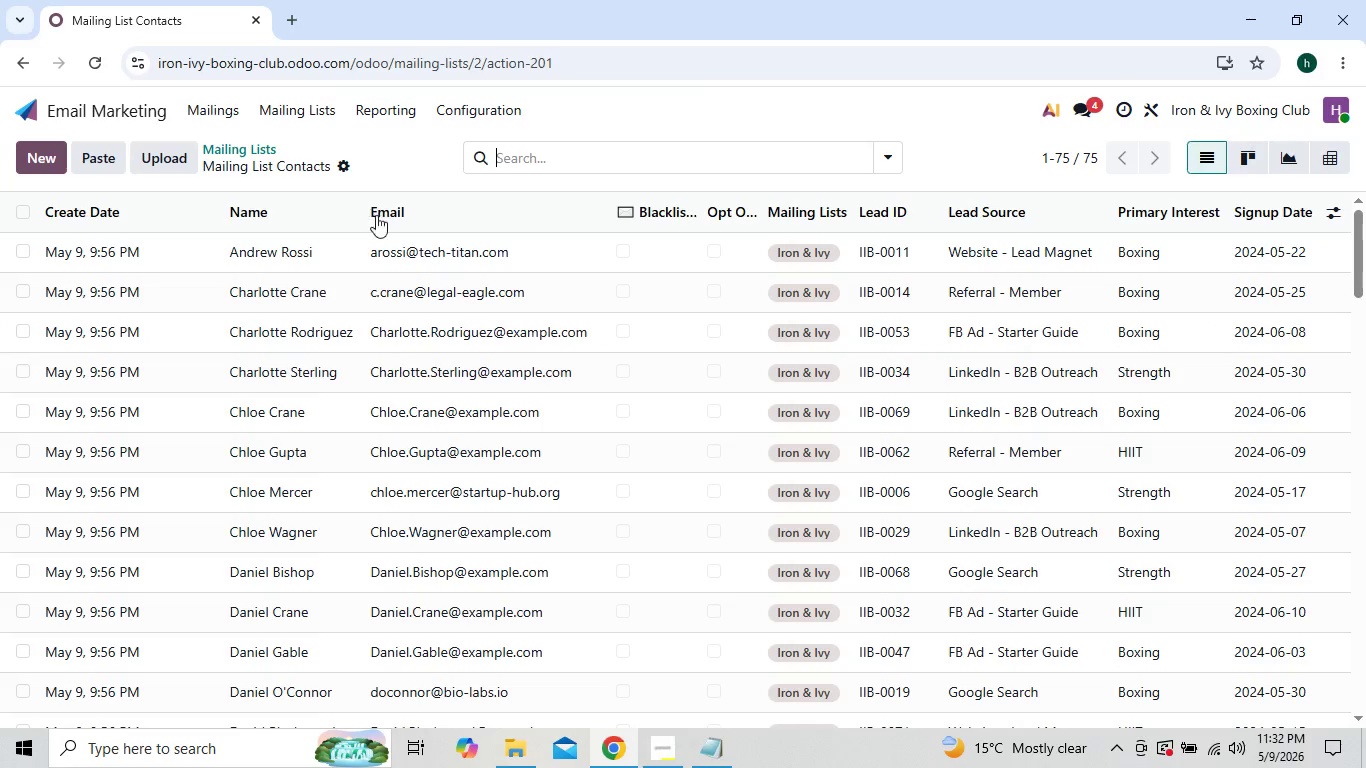 
left_click([385, 224])
 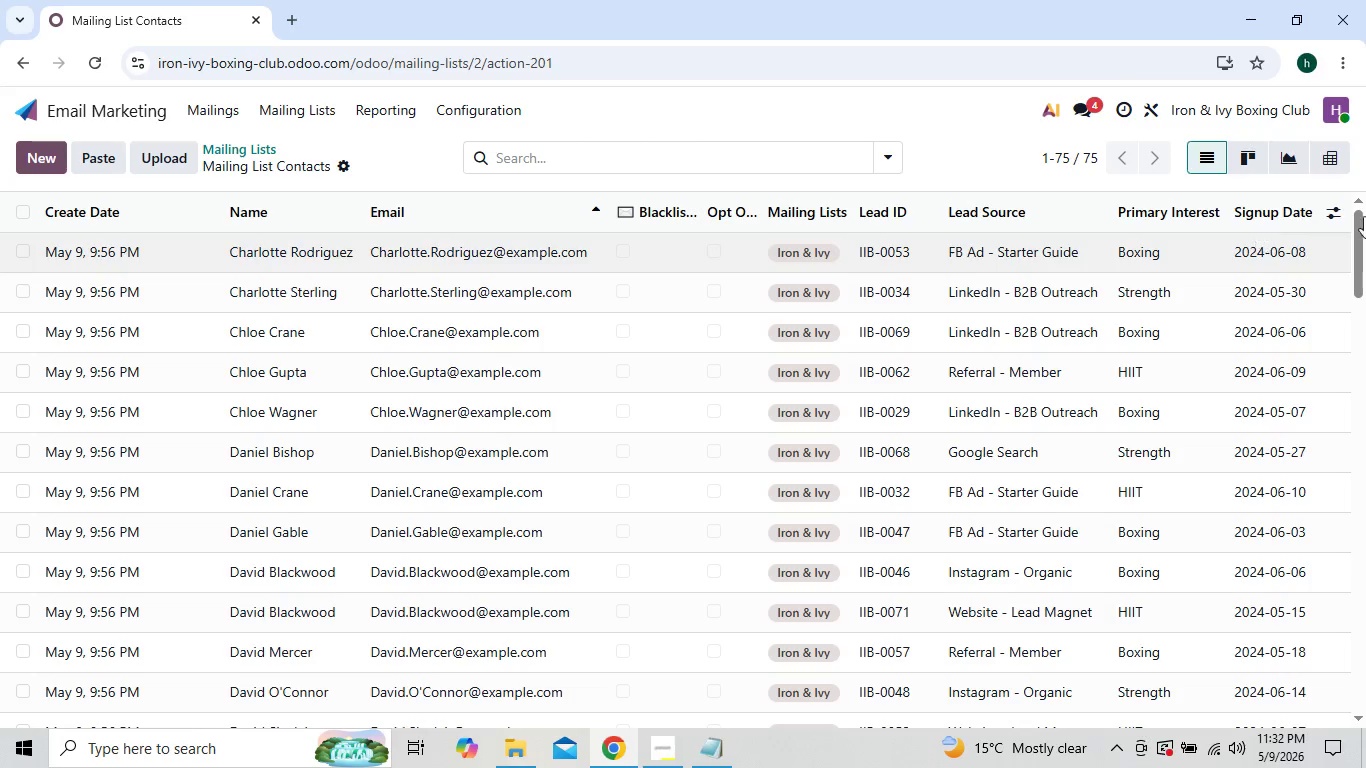 
left_click([1338, 216])
 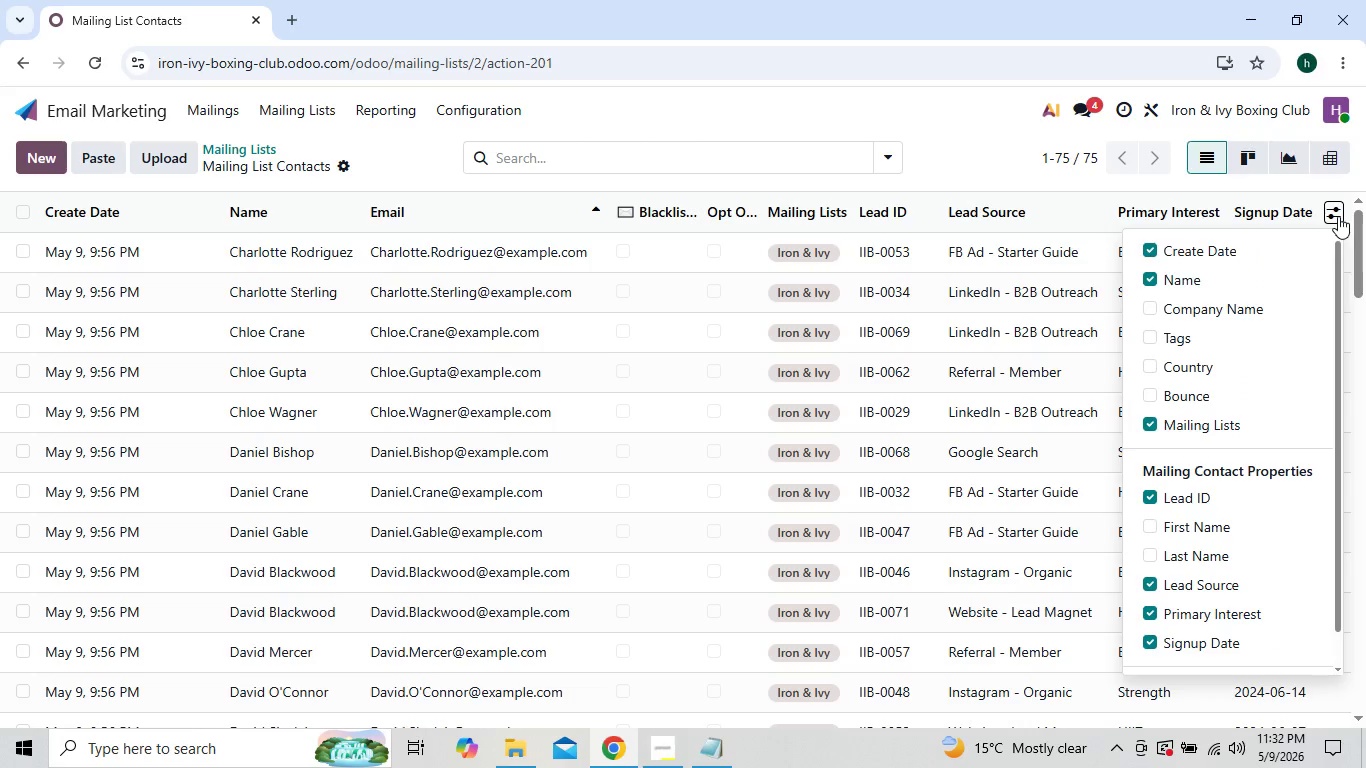 
left_click([1338, 216])
 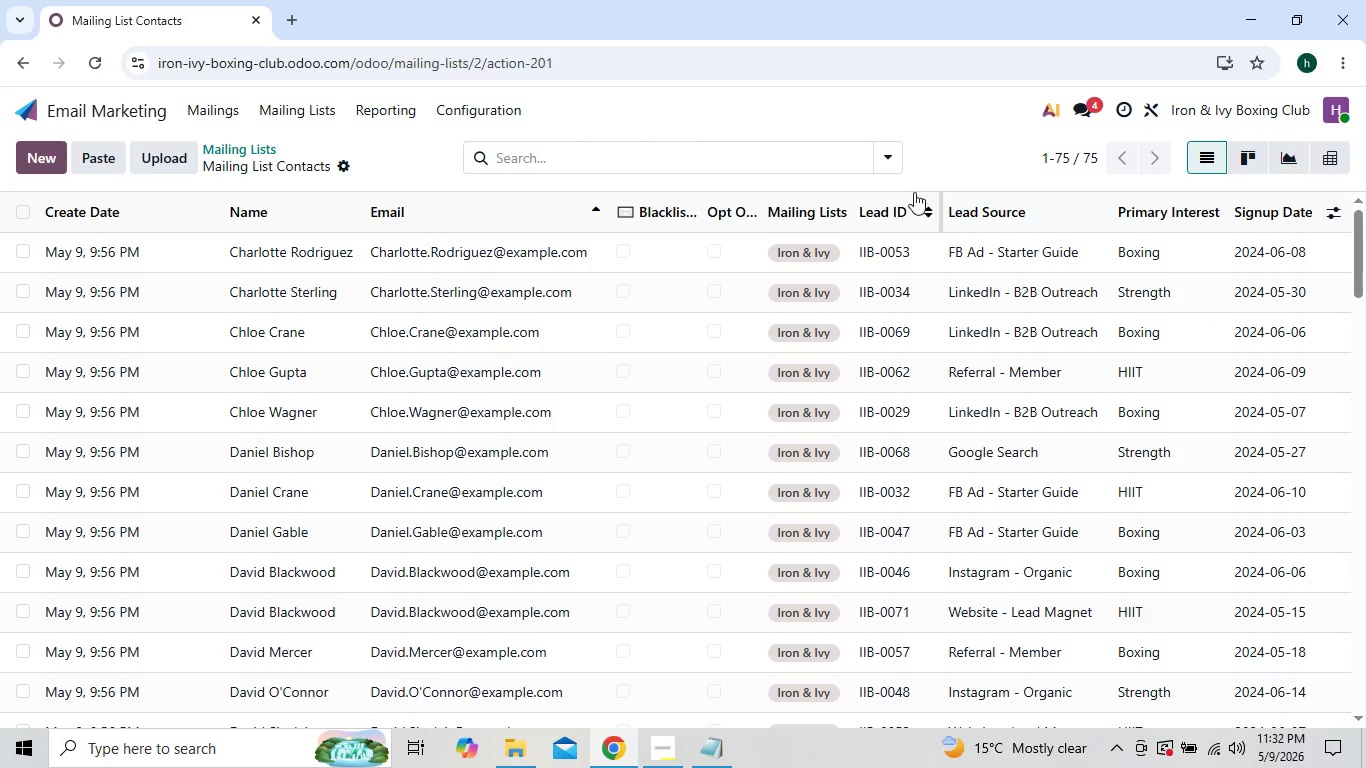 
left_click([894, 169])
 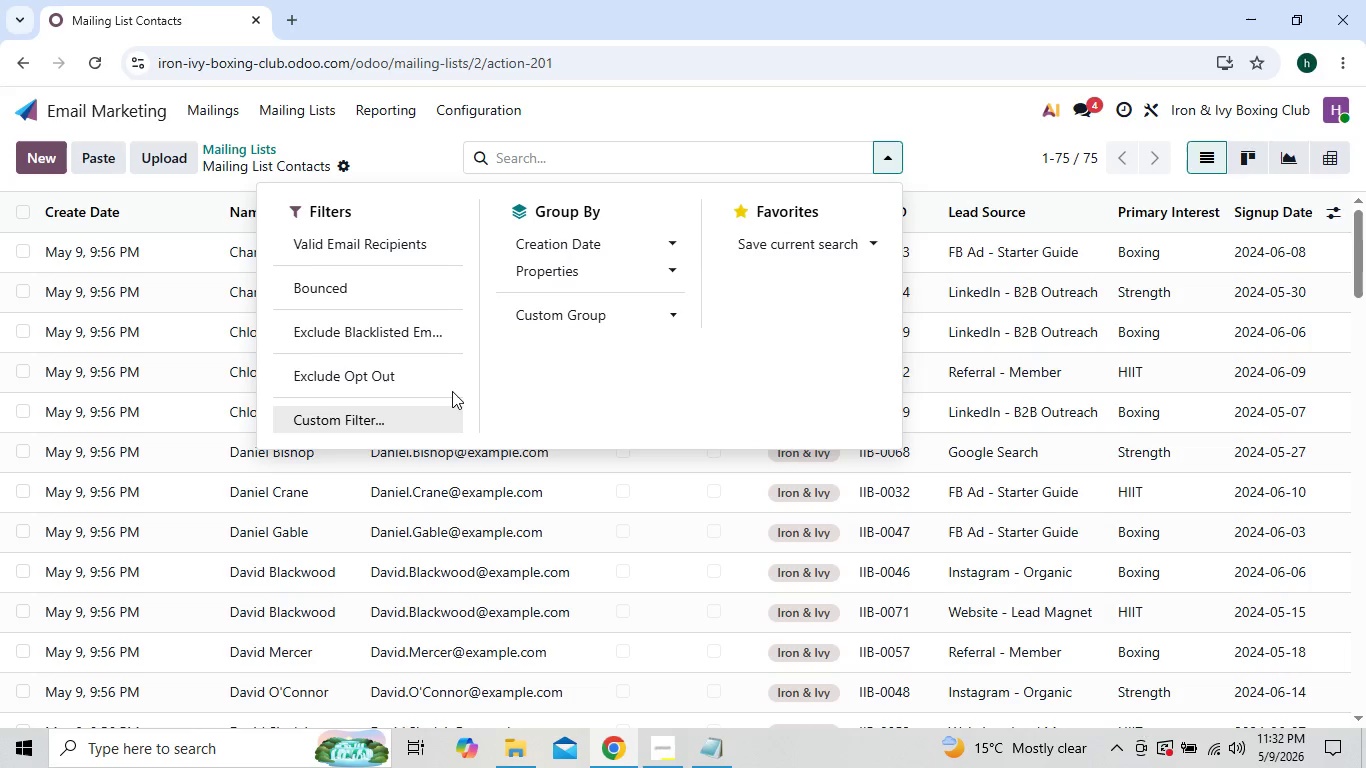 
wait(5.25)
 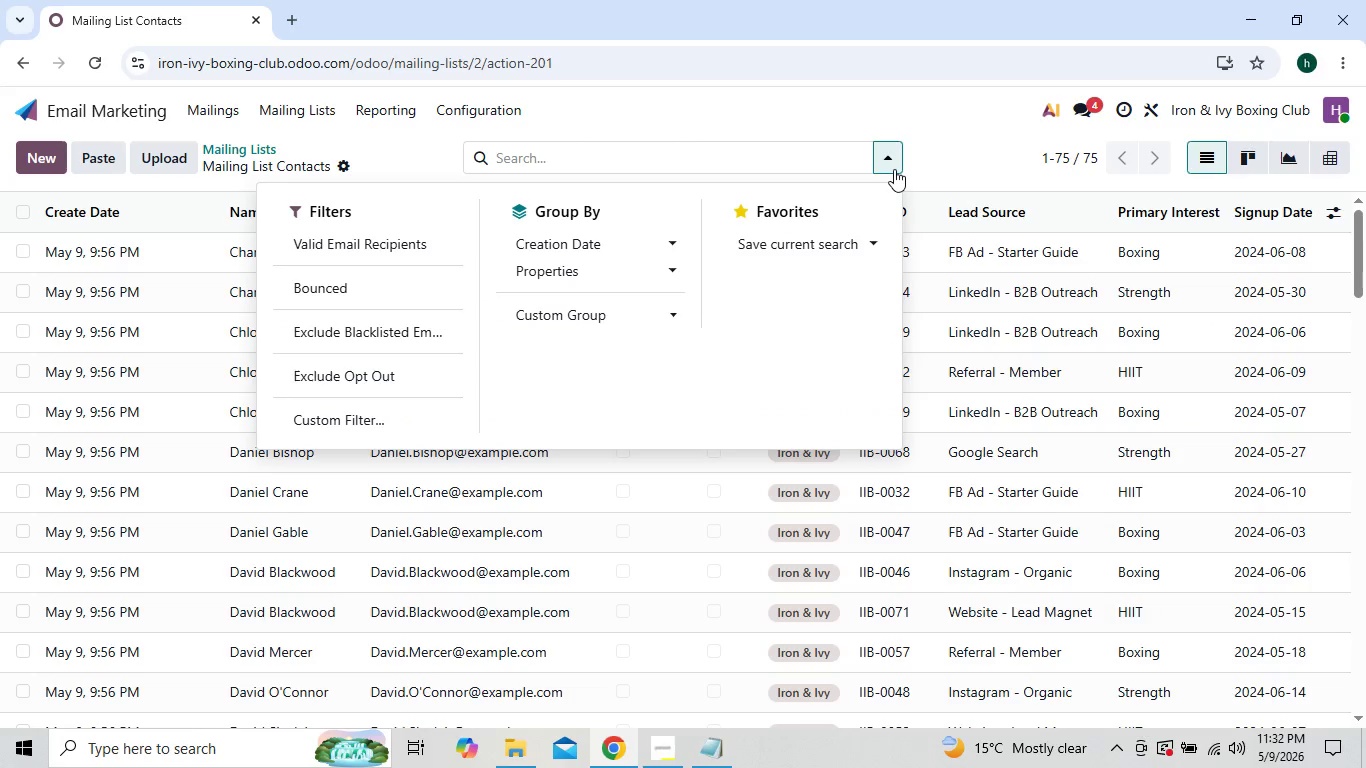 
mouse_move([424, 365])
 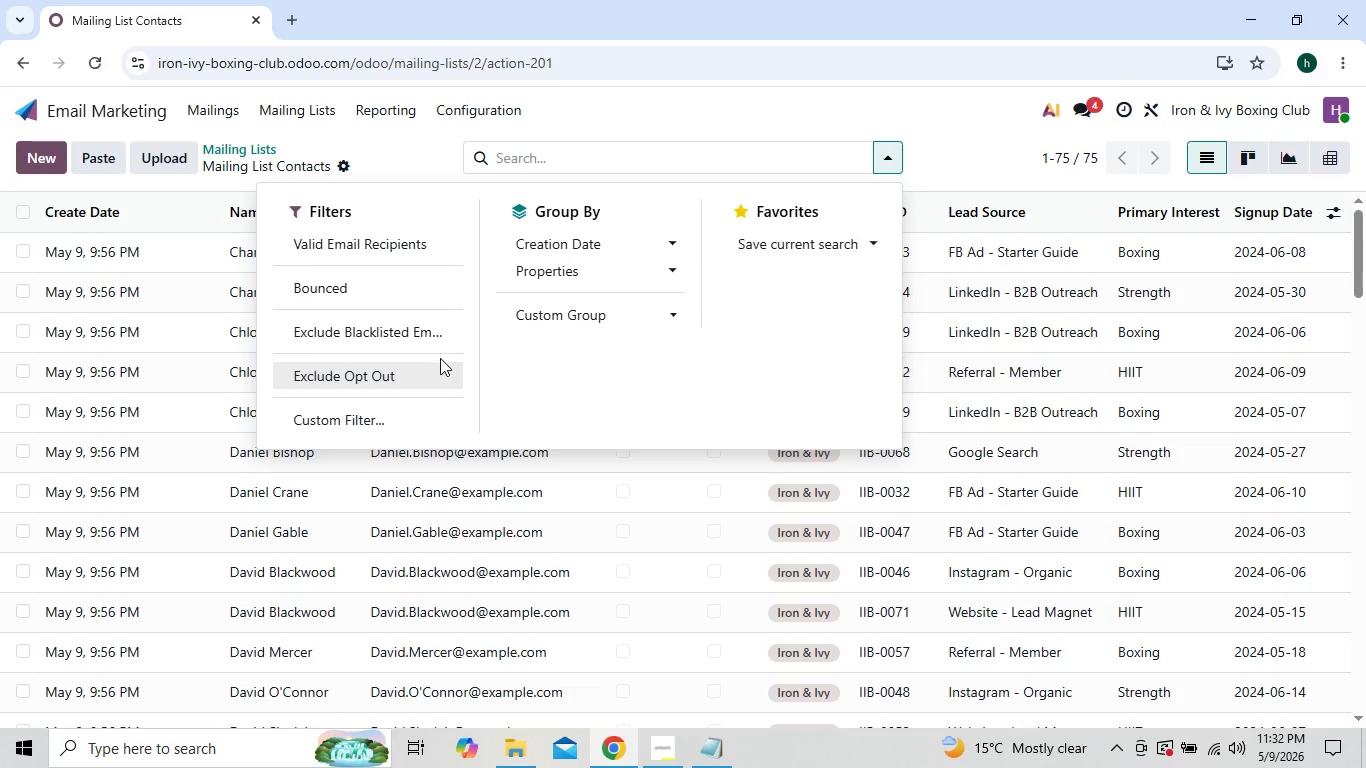 
wait(5.46)
 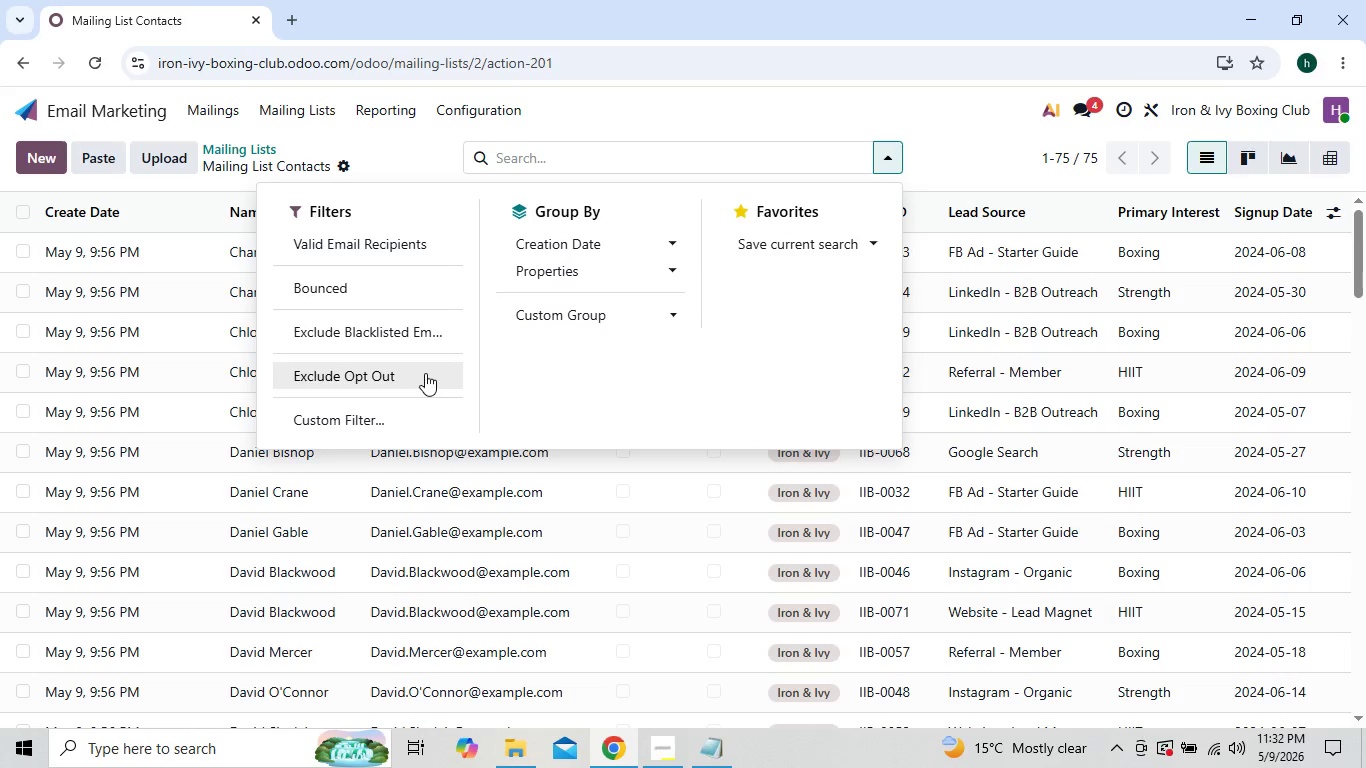 
left_click([399, 419])
 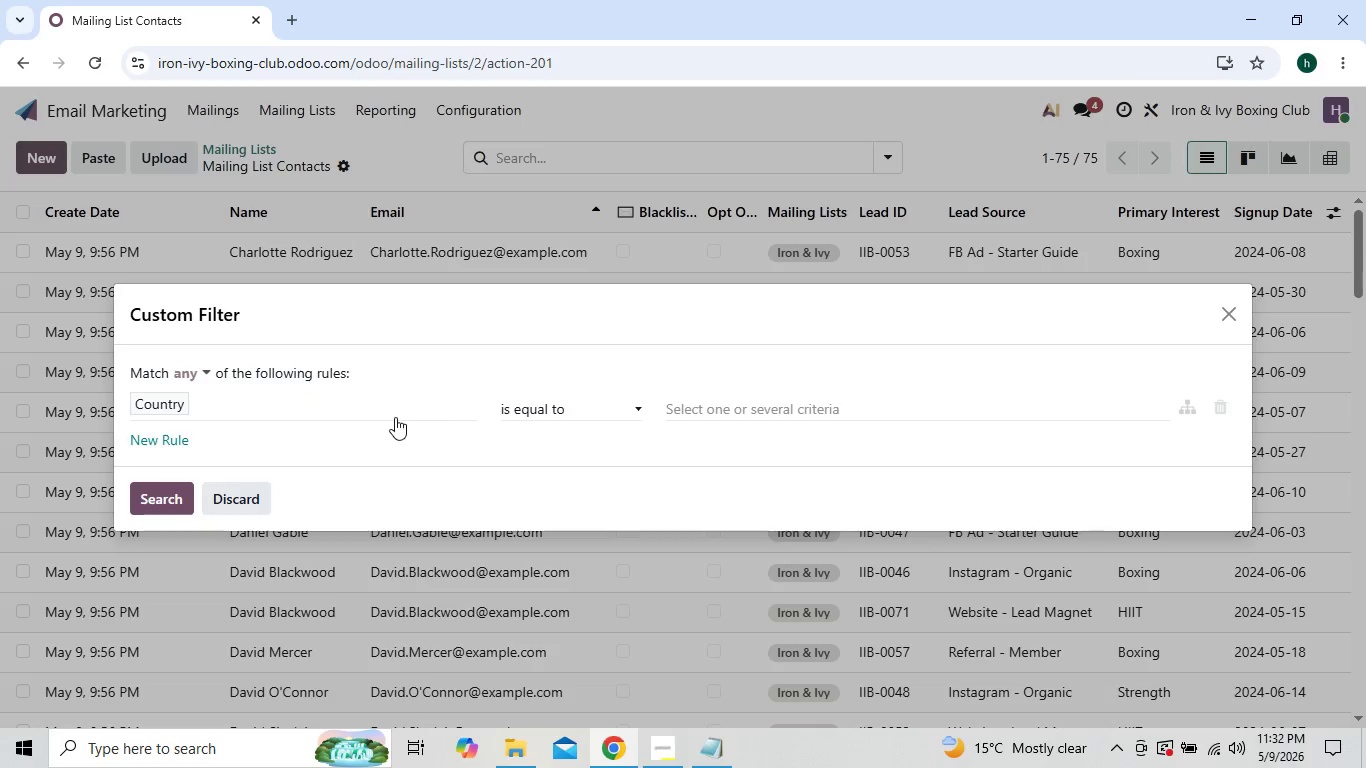 
wait(5.62)
 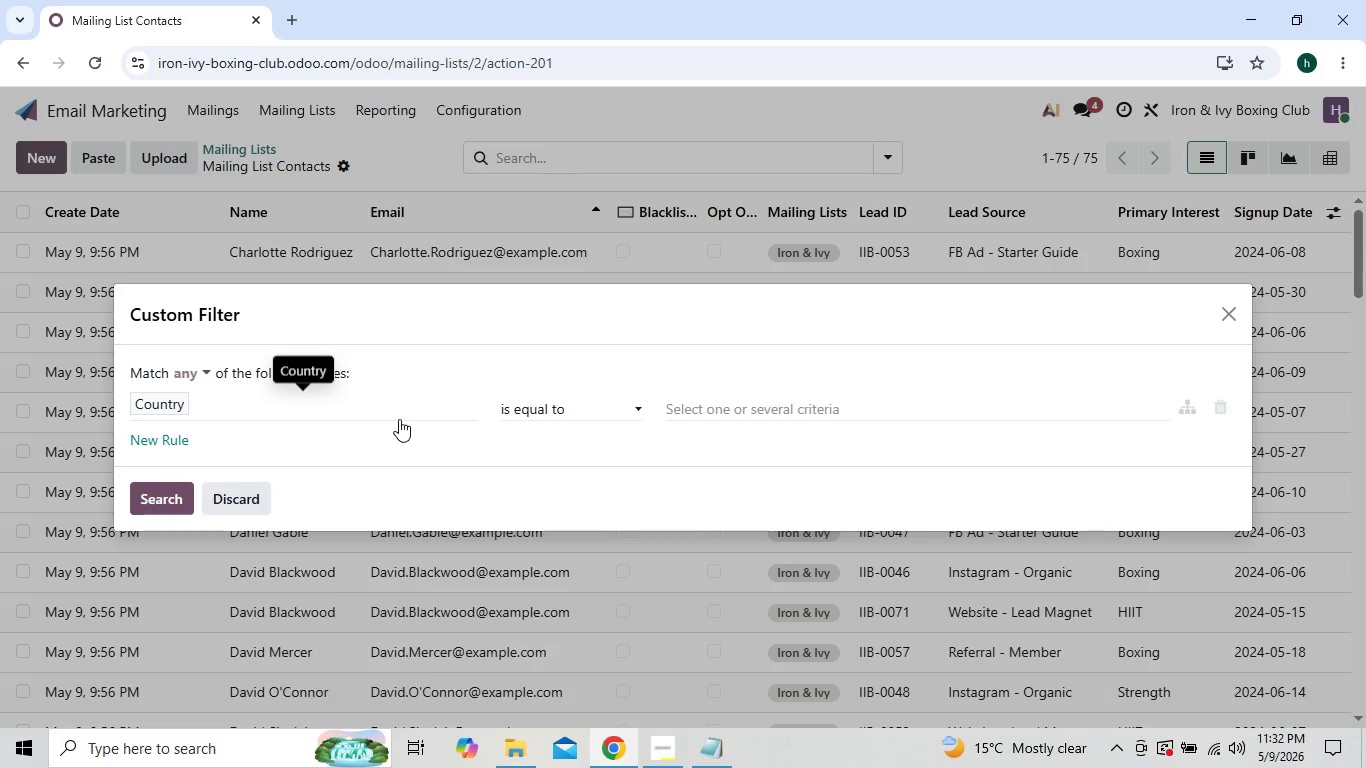 
left_click([1227, 320])
 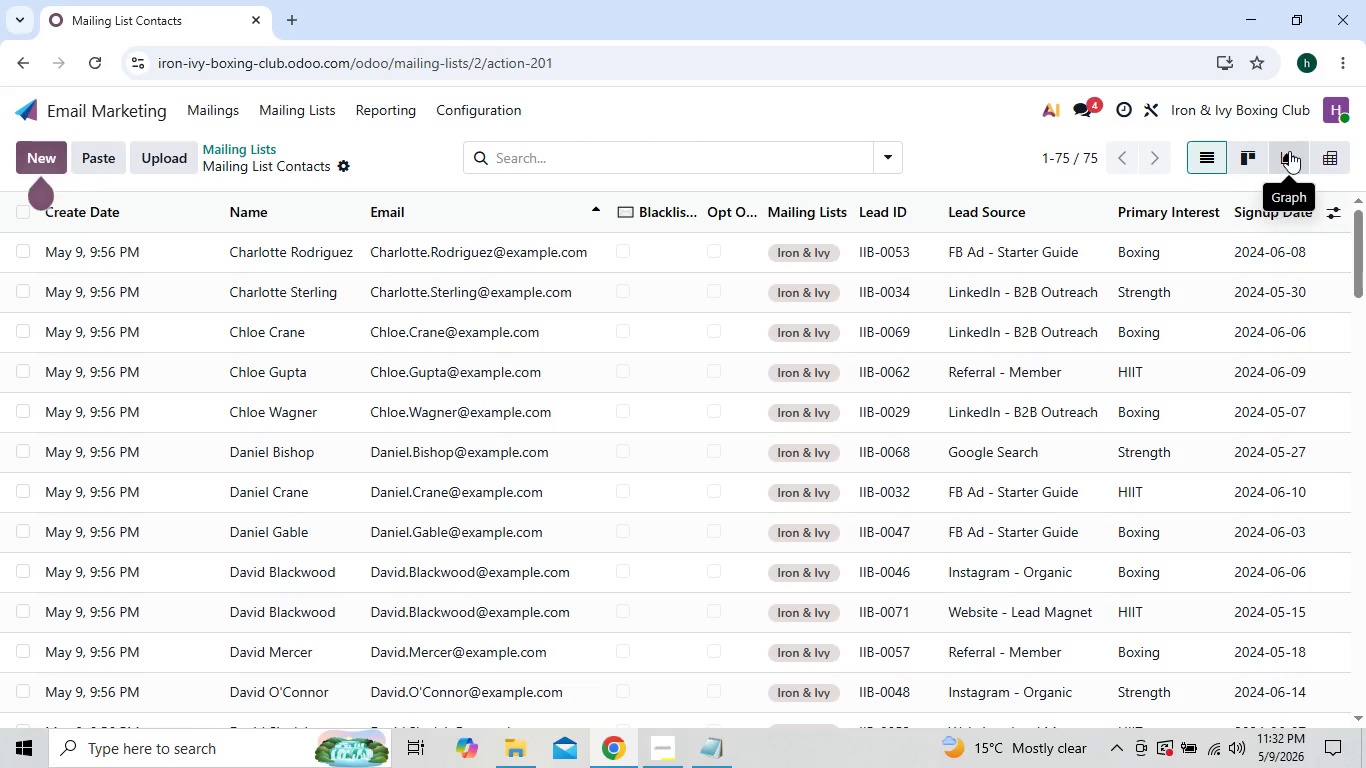 
wait(10.61)
 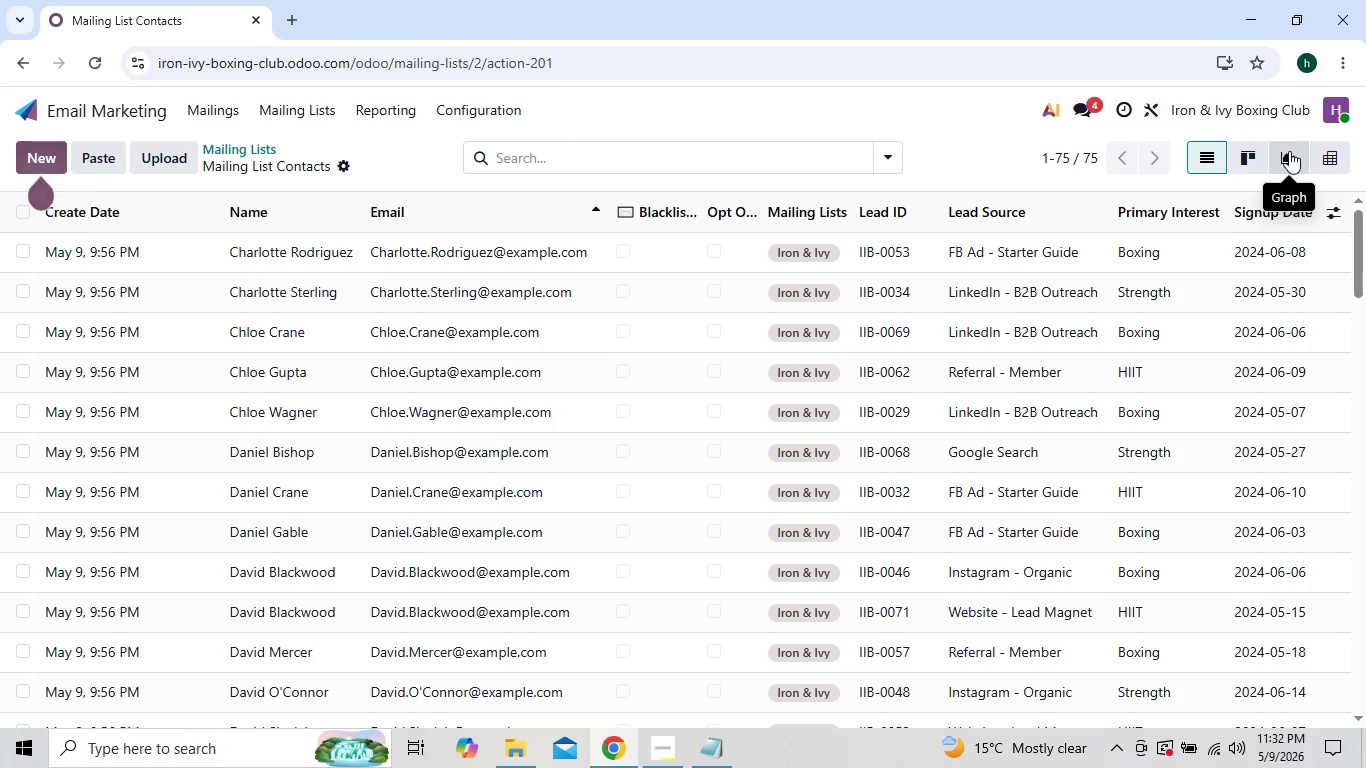 
left_click([209, 119])
 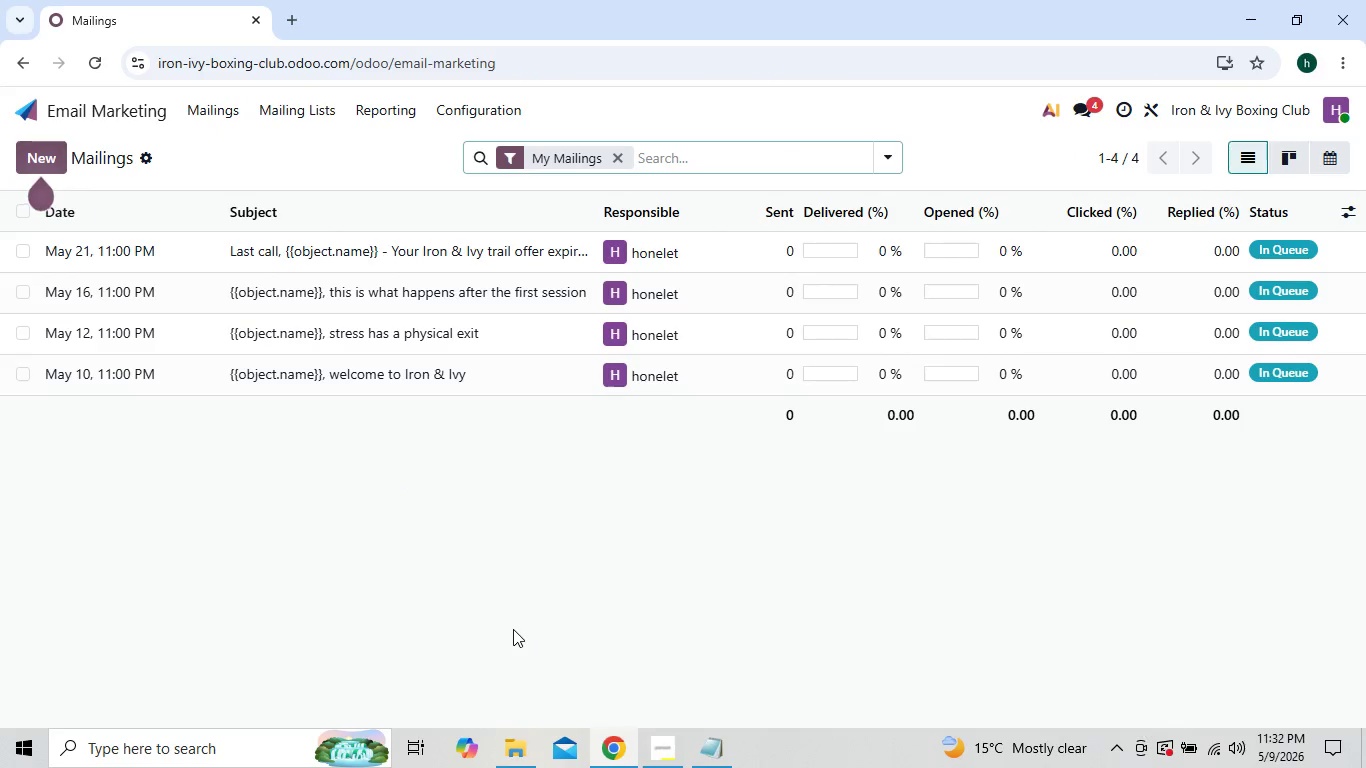 
key(Meta+G)
 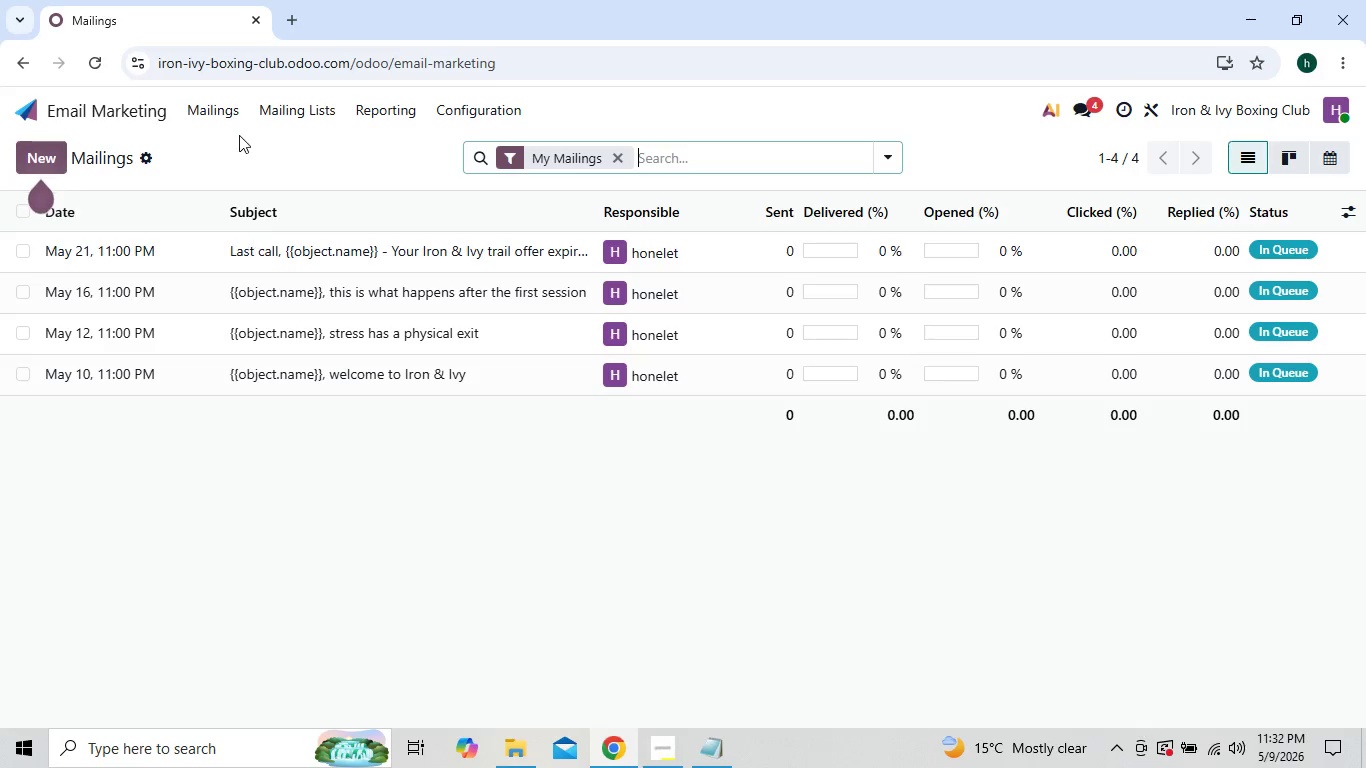 
left_click([232, 106])
 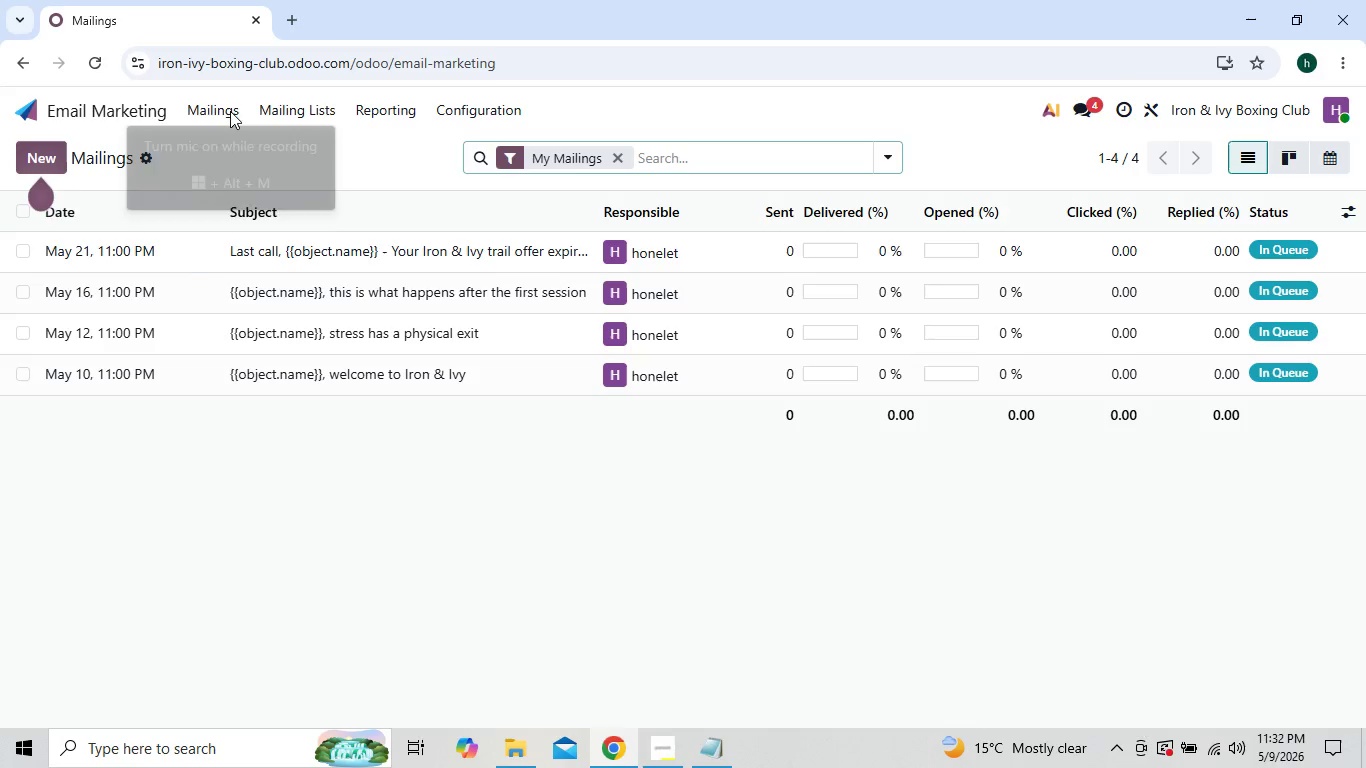 
left_click([166, 451])
 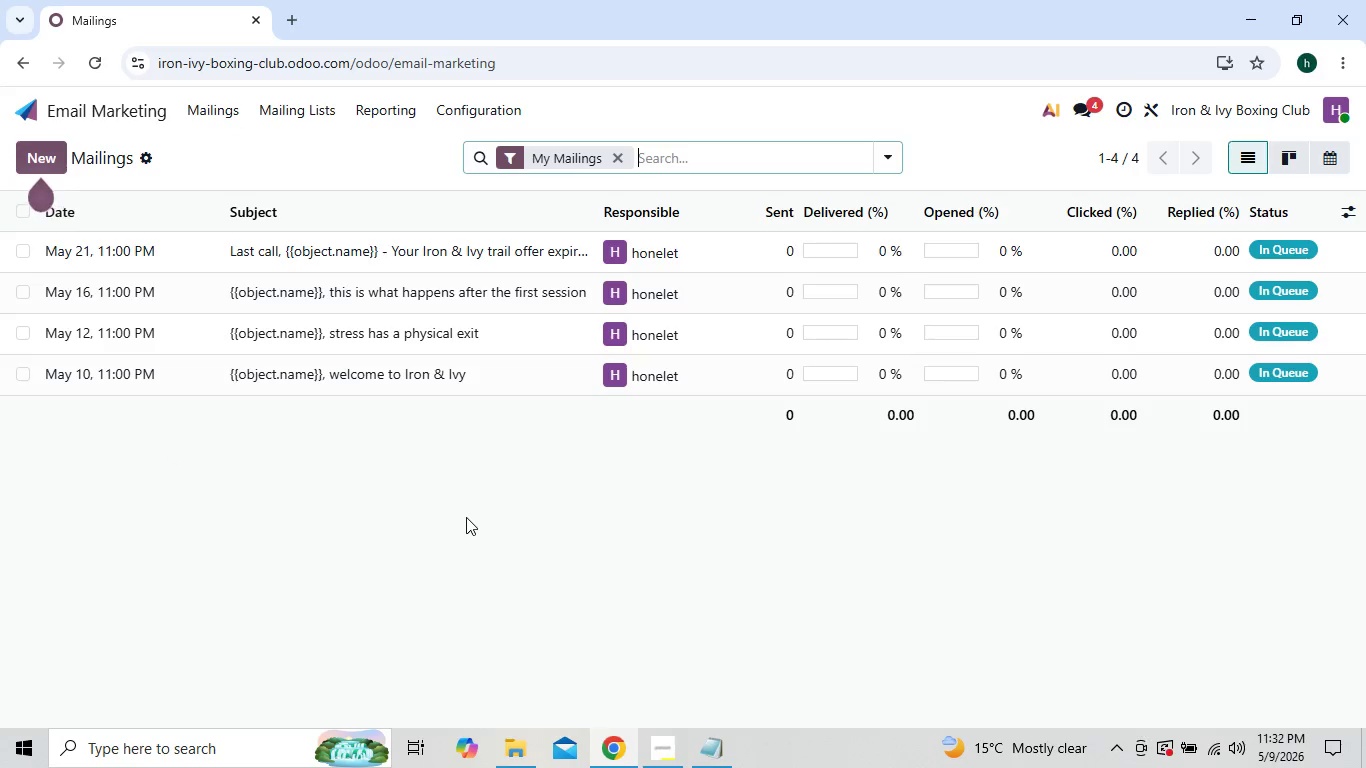 
mouse_move([310, 299])
 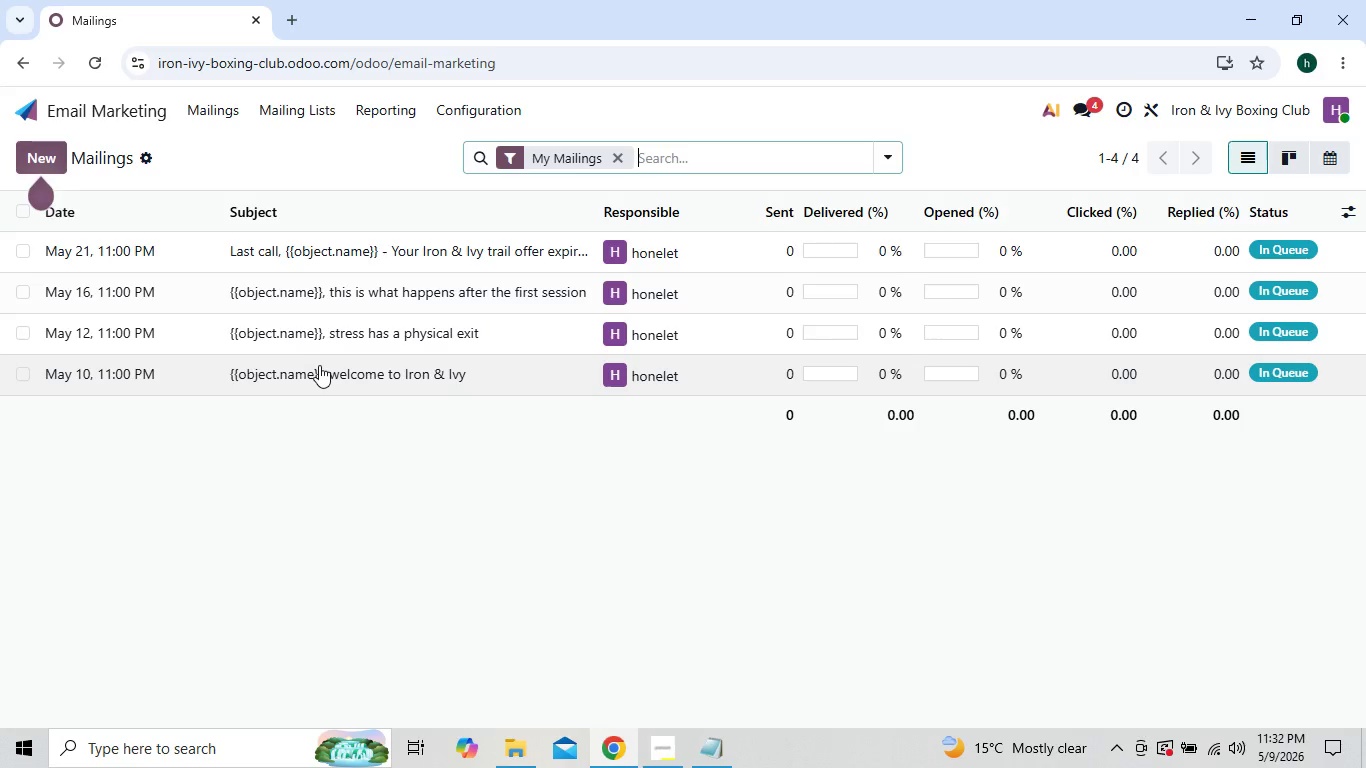 
left_click([319, 365])
 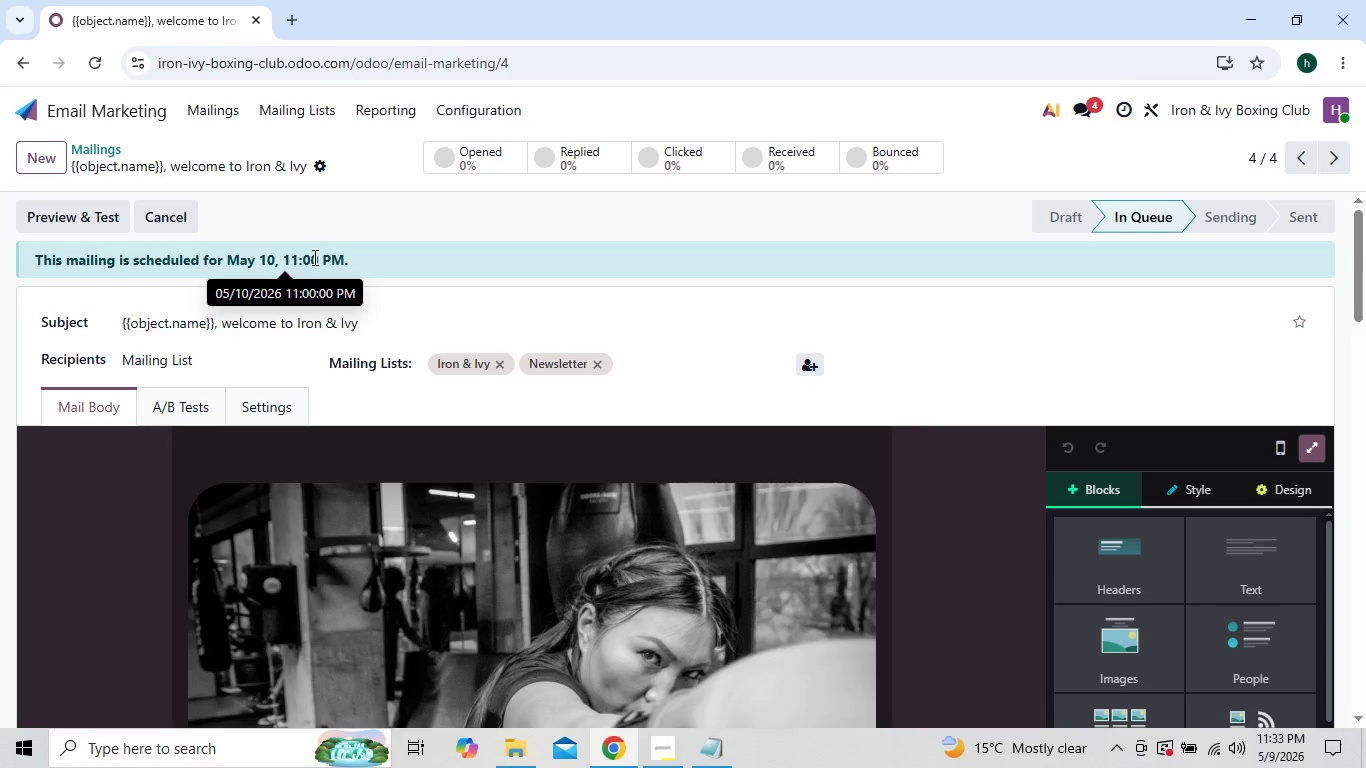 
wait(5.7)
 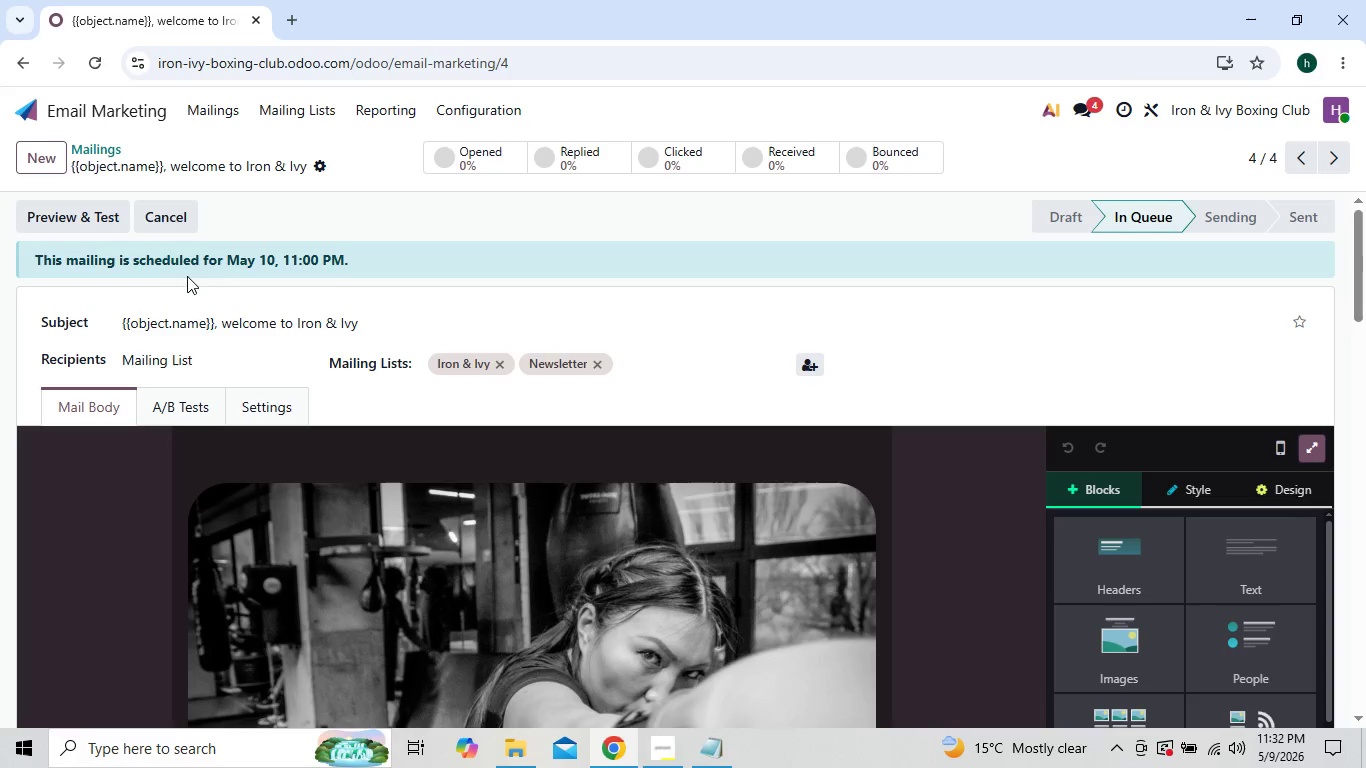 
mouse_move([317, 258])
 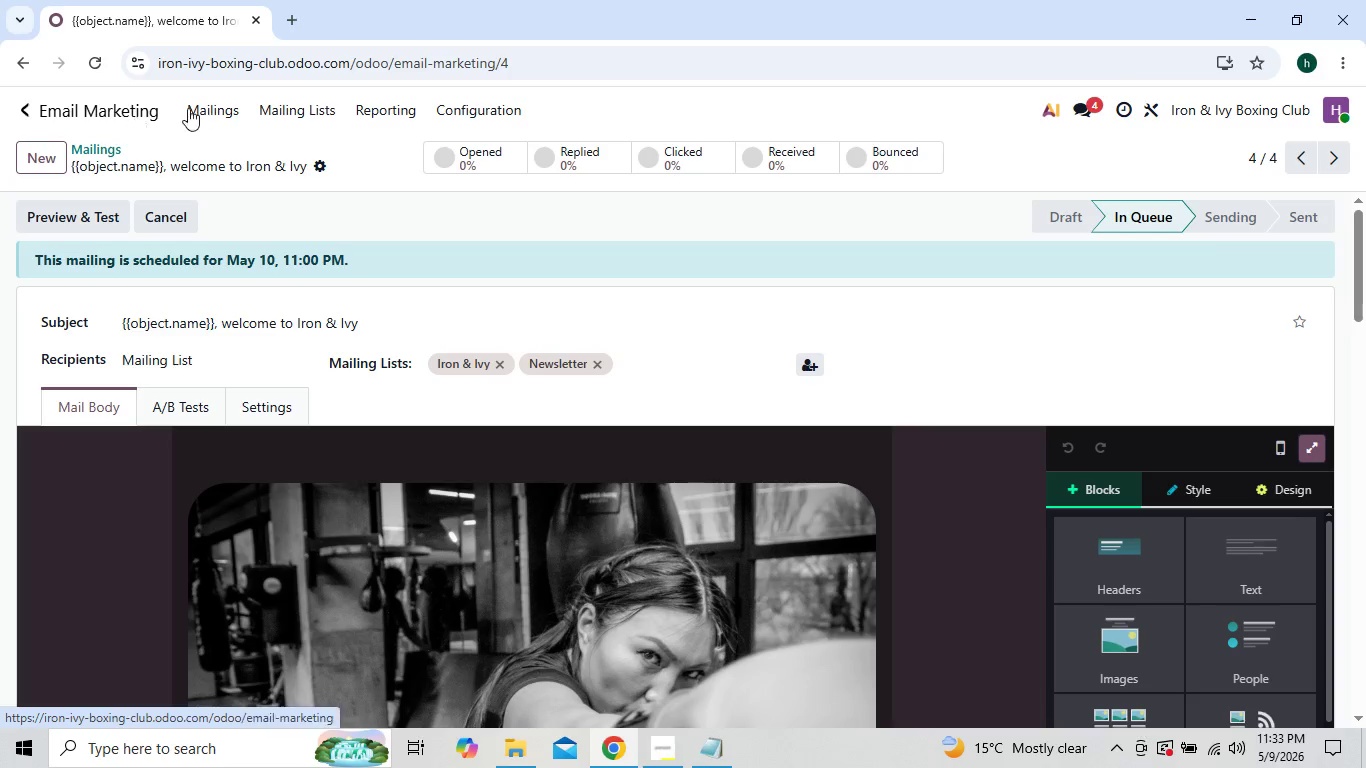 
left_click([215, 107])
 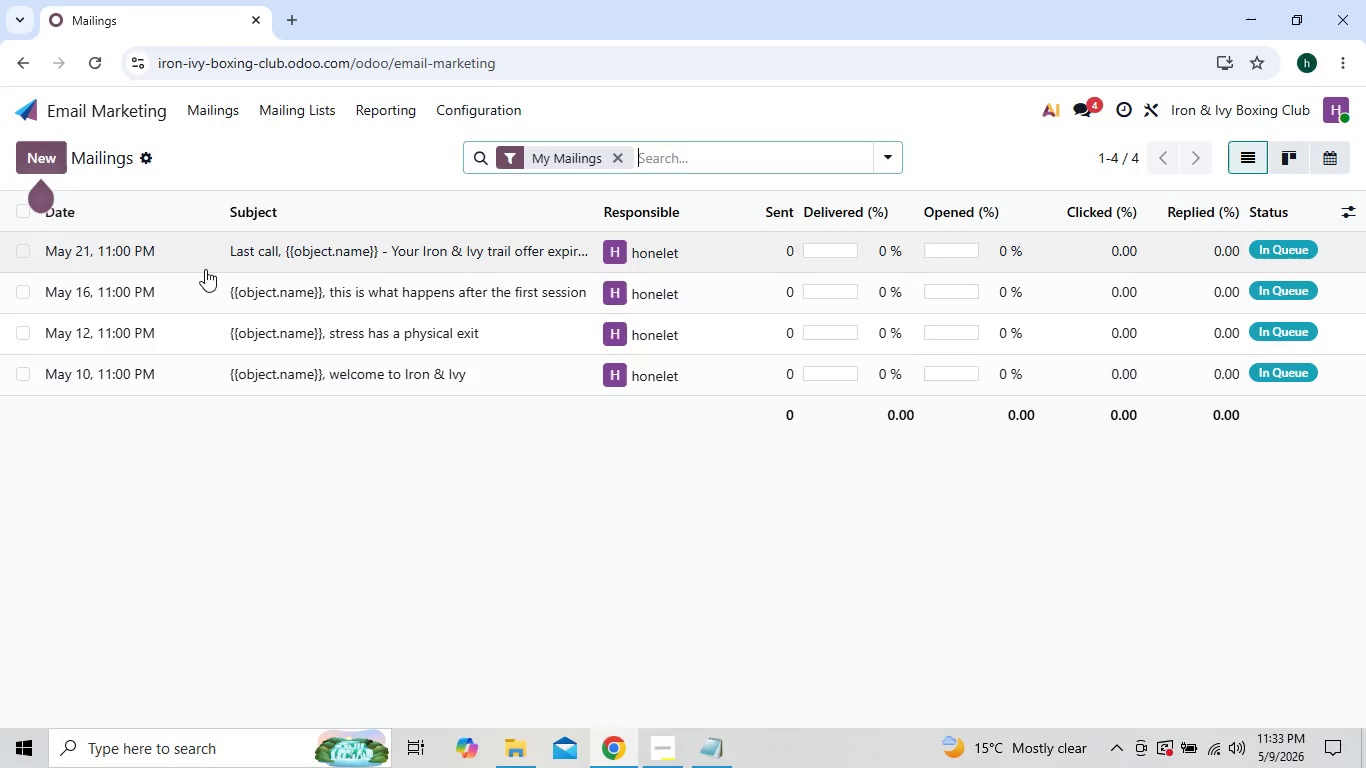 
mouse_move([255, 288])
 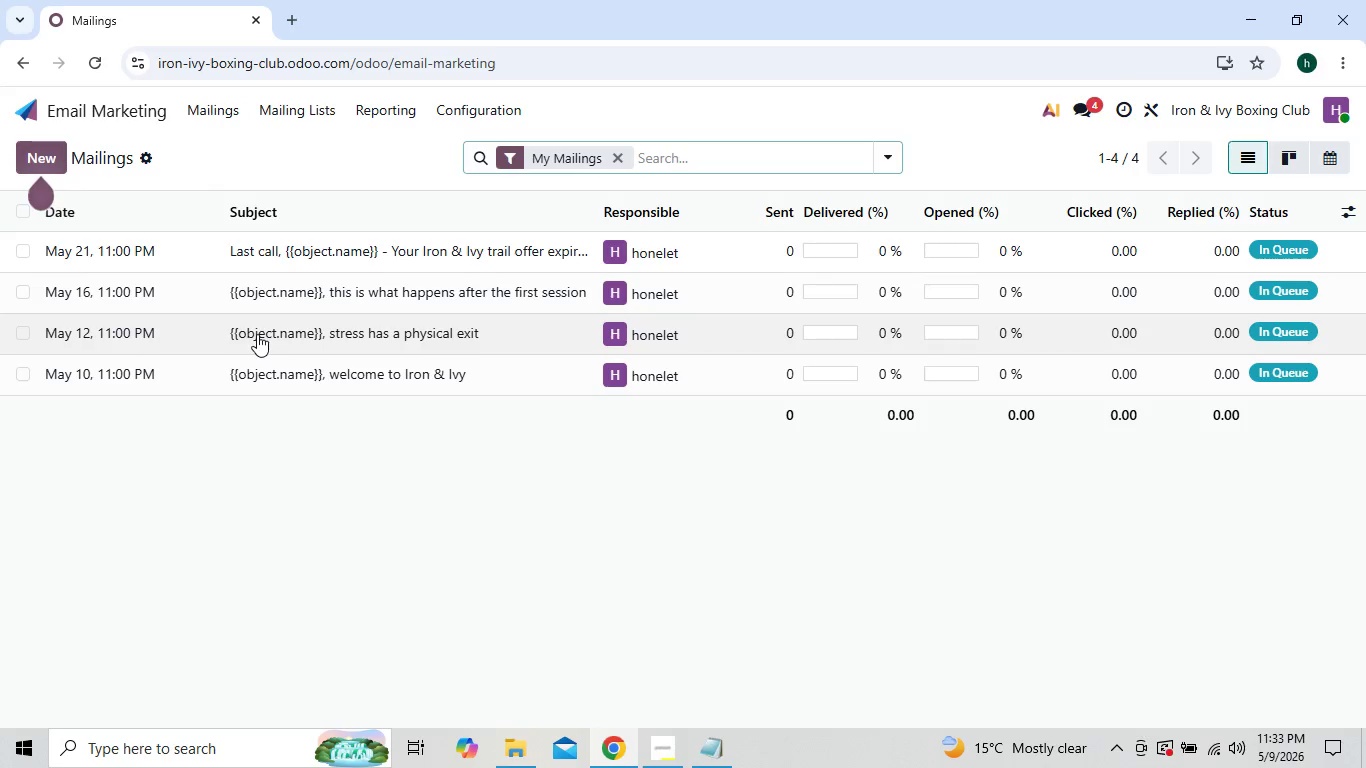 
left_click([257, 334])
 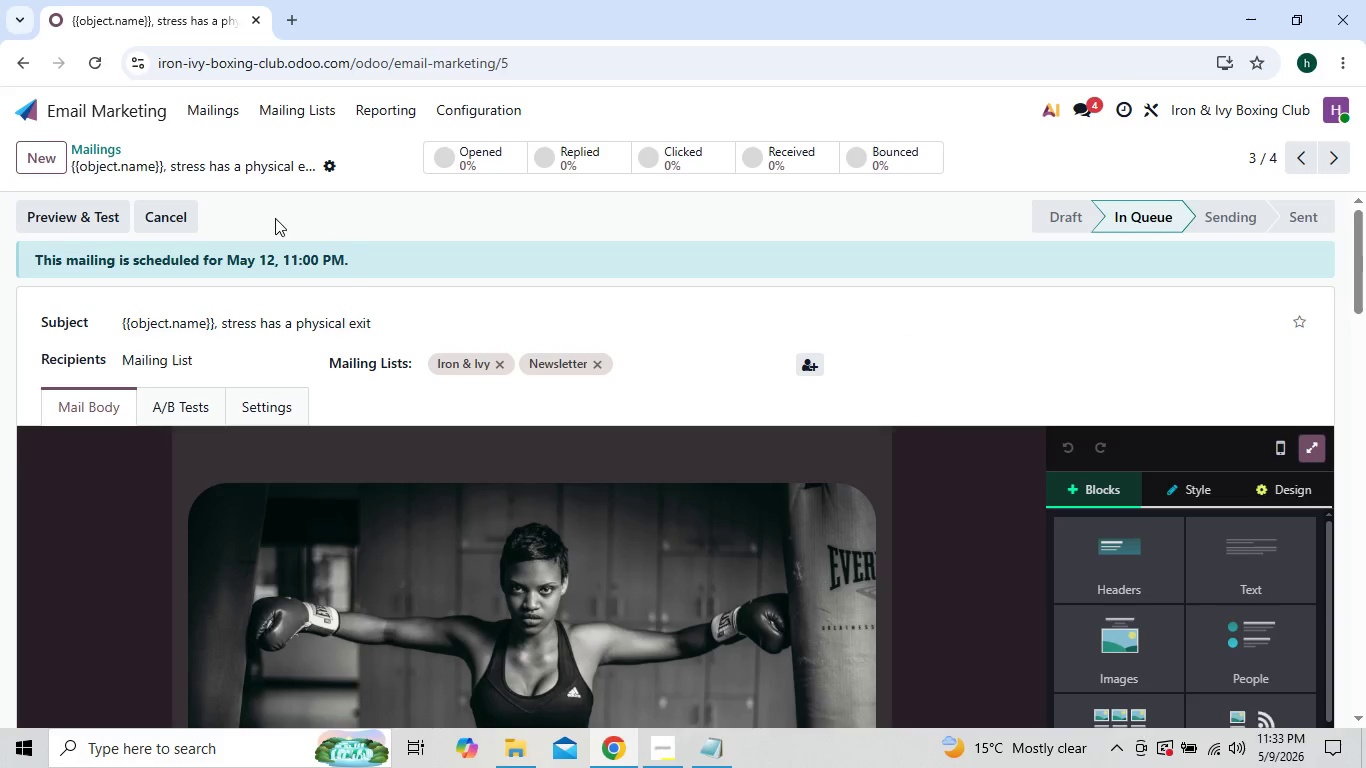 
wait(5.53)
 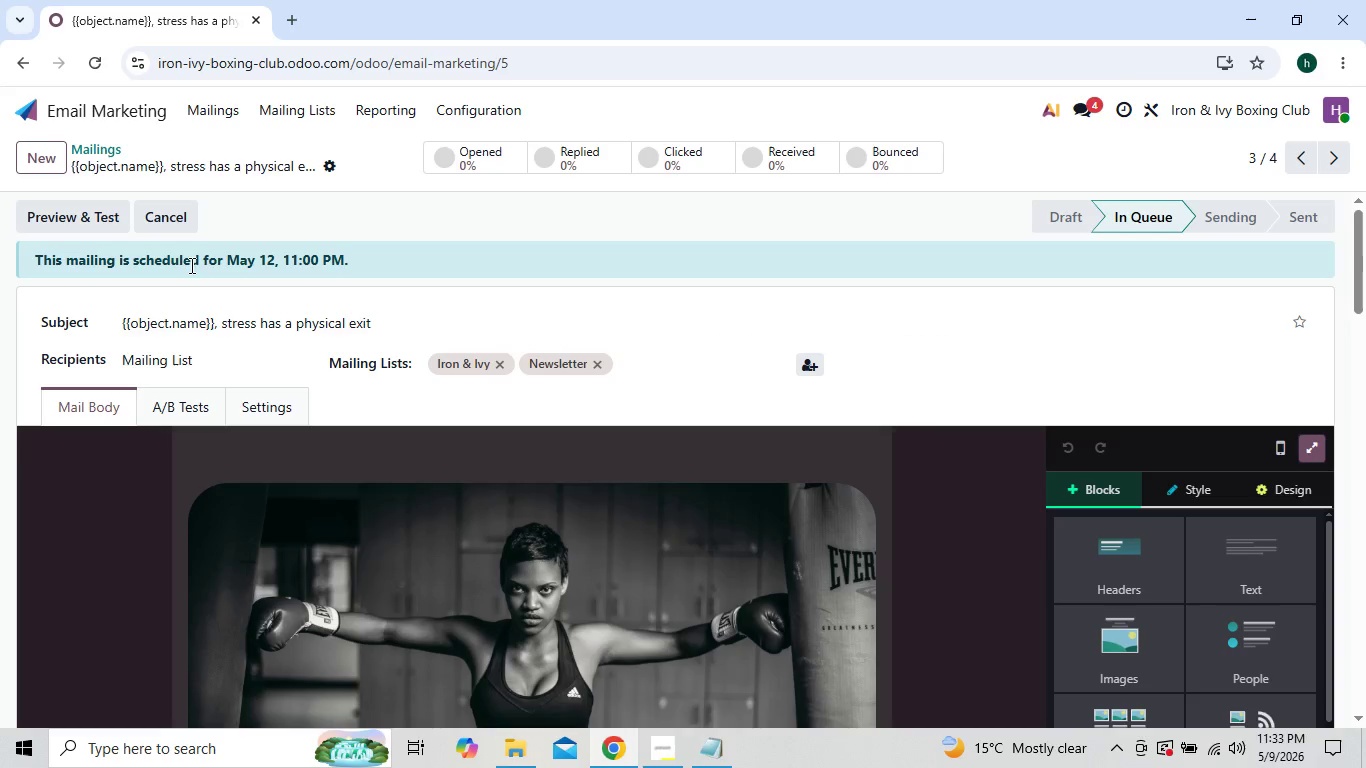 
left_click([214, 112])
 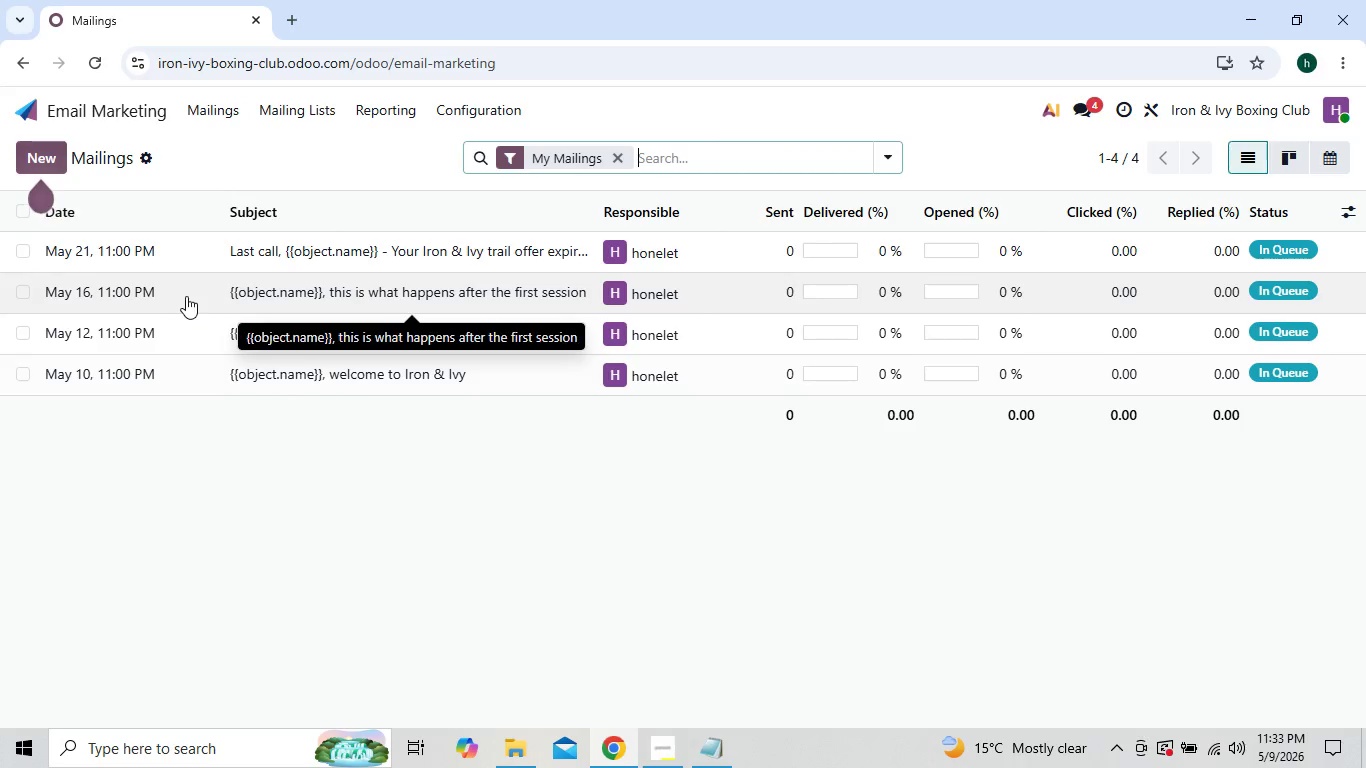 
wait(7.12)
 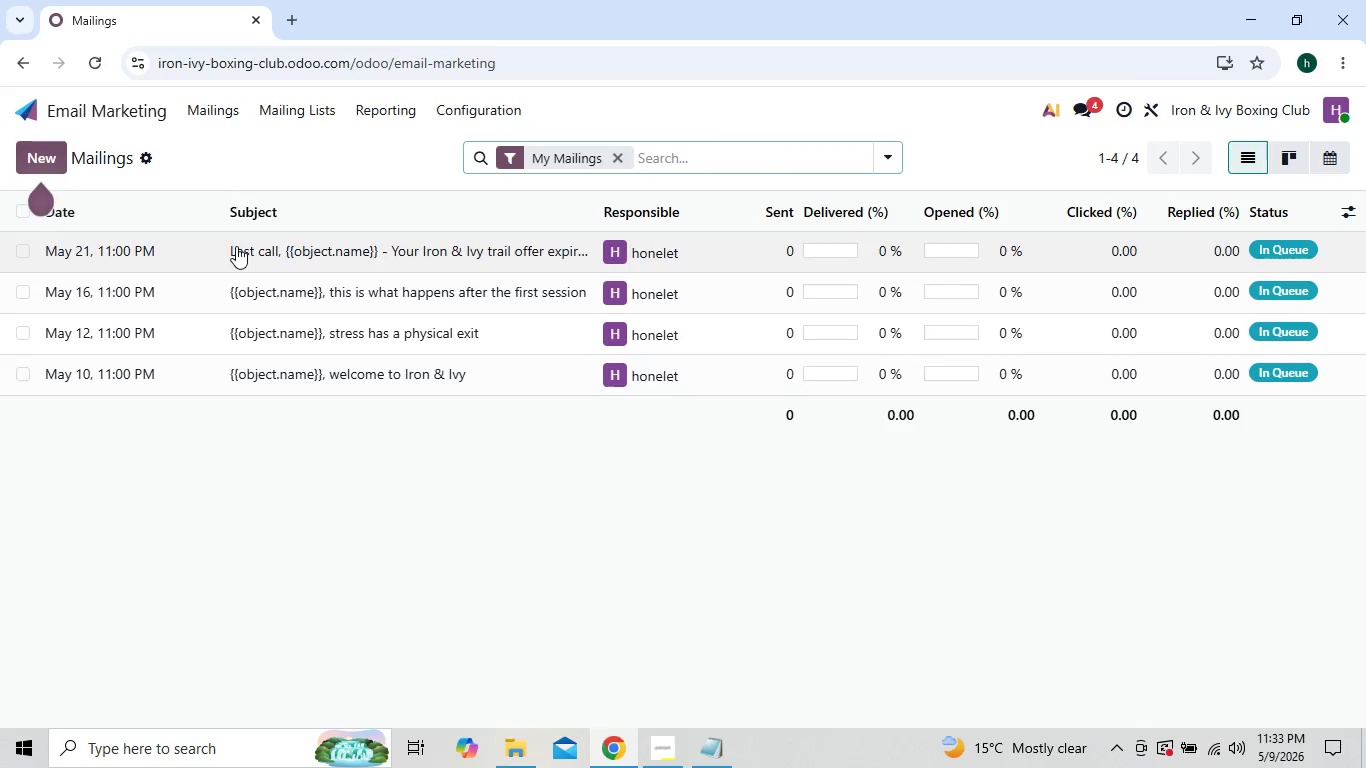 
left_click([123, 291])
 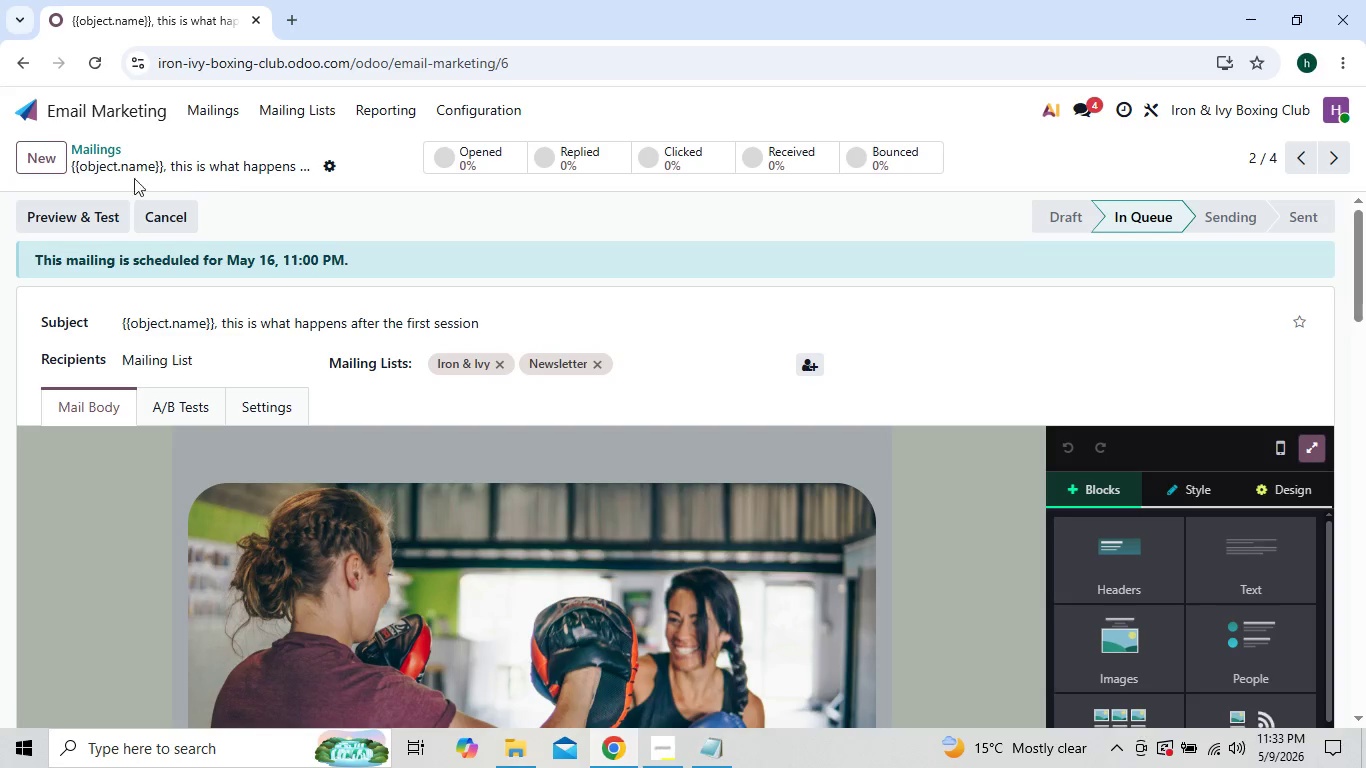 
wait(5.11)
 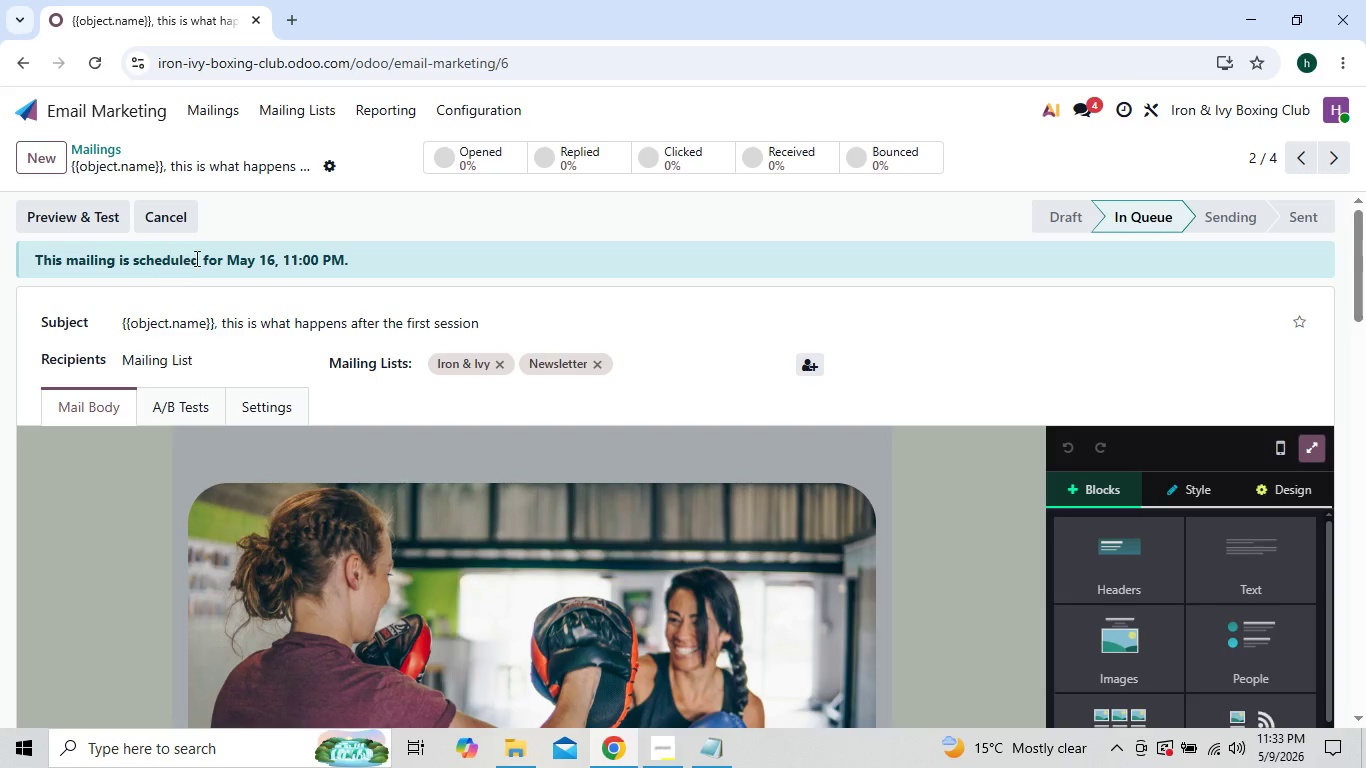 
left_click([213, 108])
 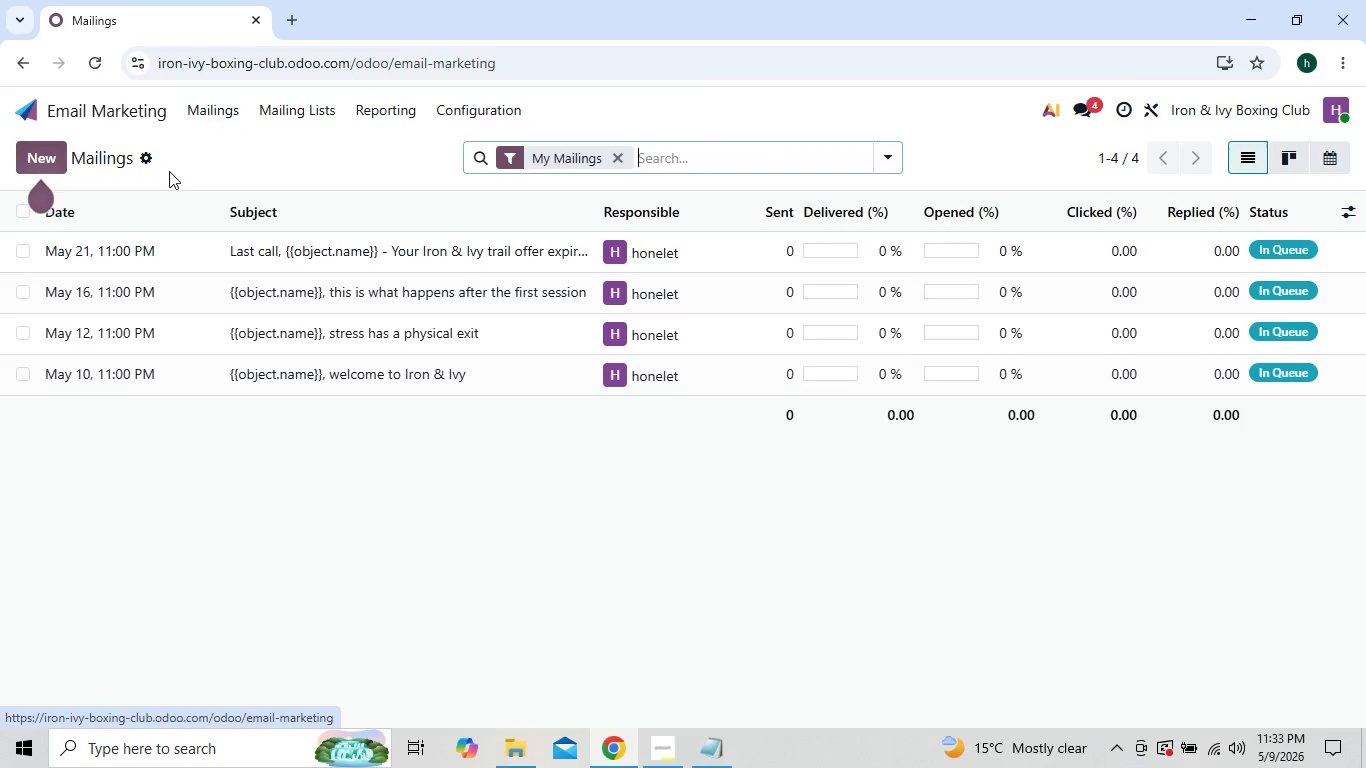 
mouse_move([142, 218])
 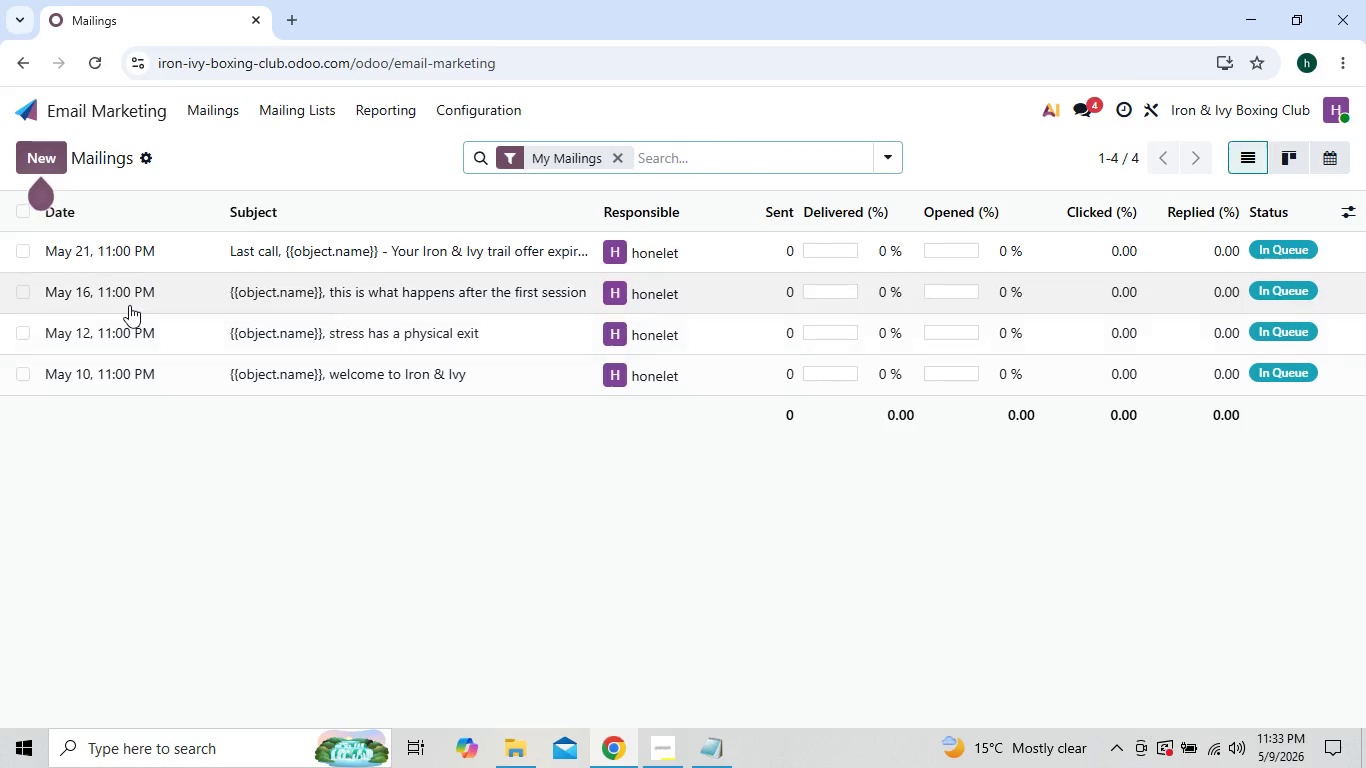 
wait(5.76)
 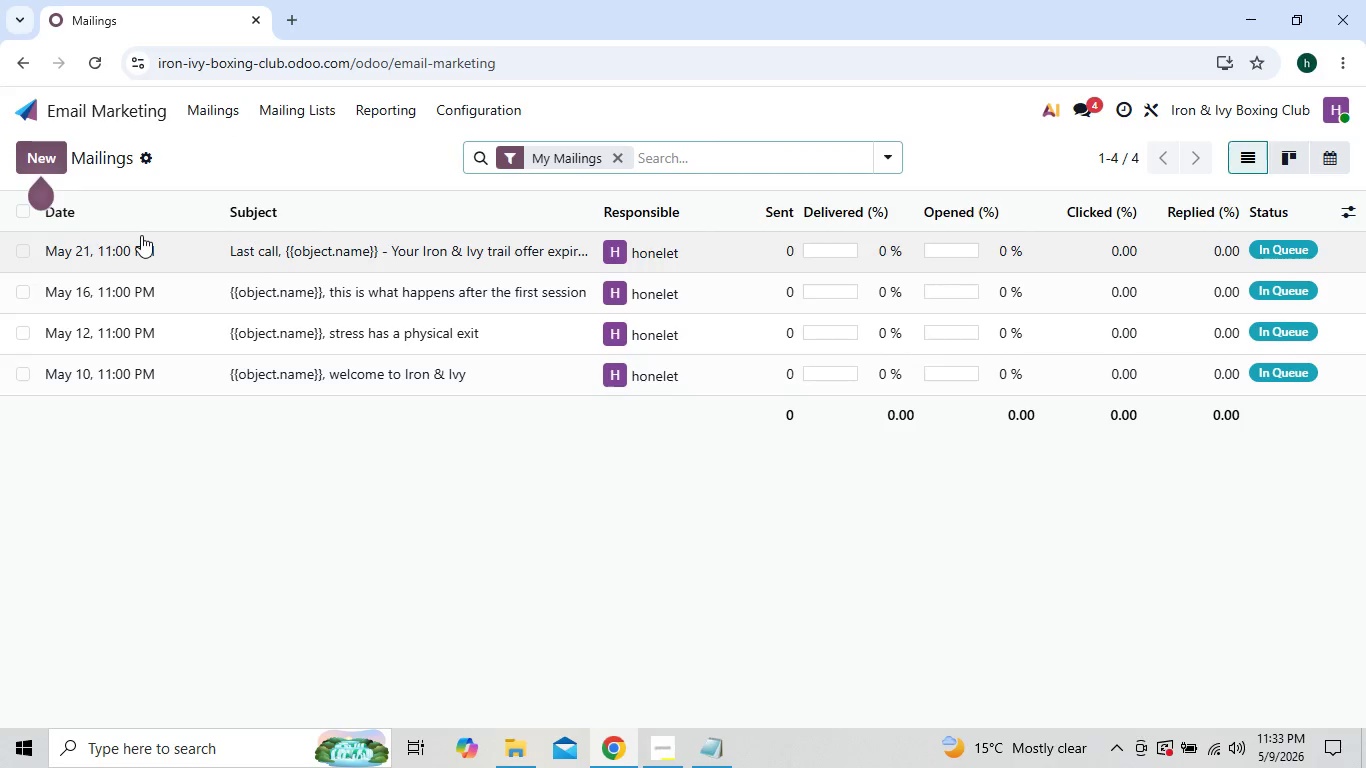 
left_click([108, 256])
 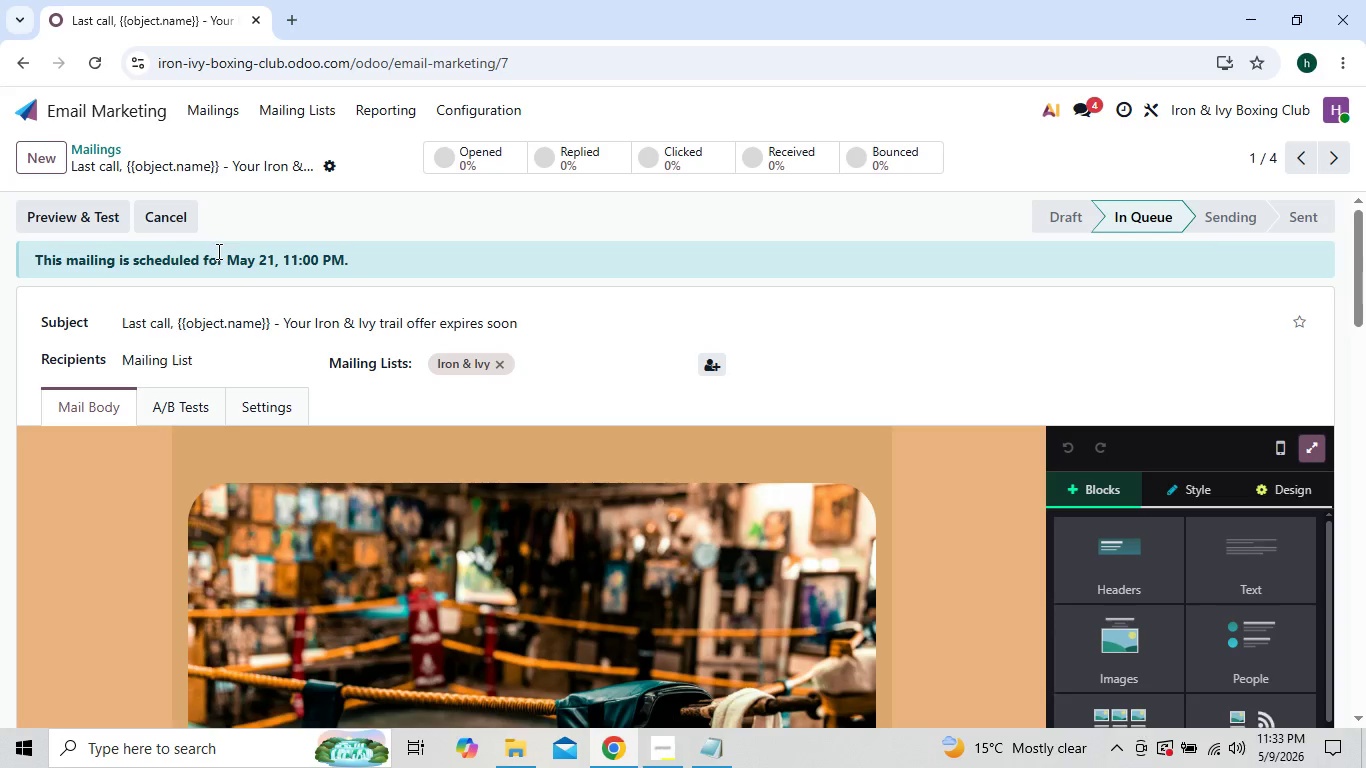 
mouse_move([300, 251])
 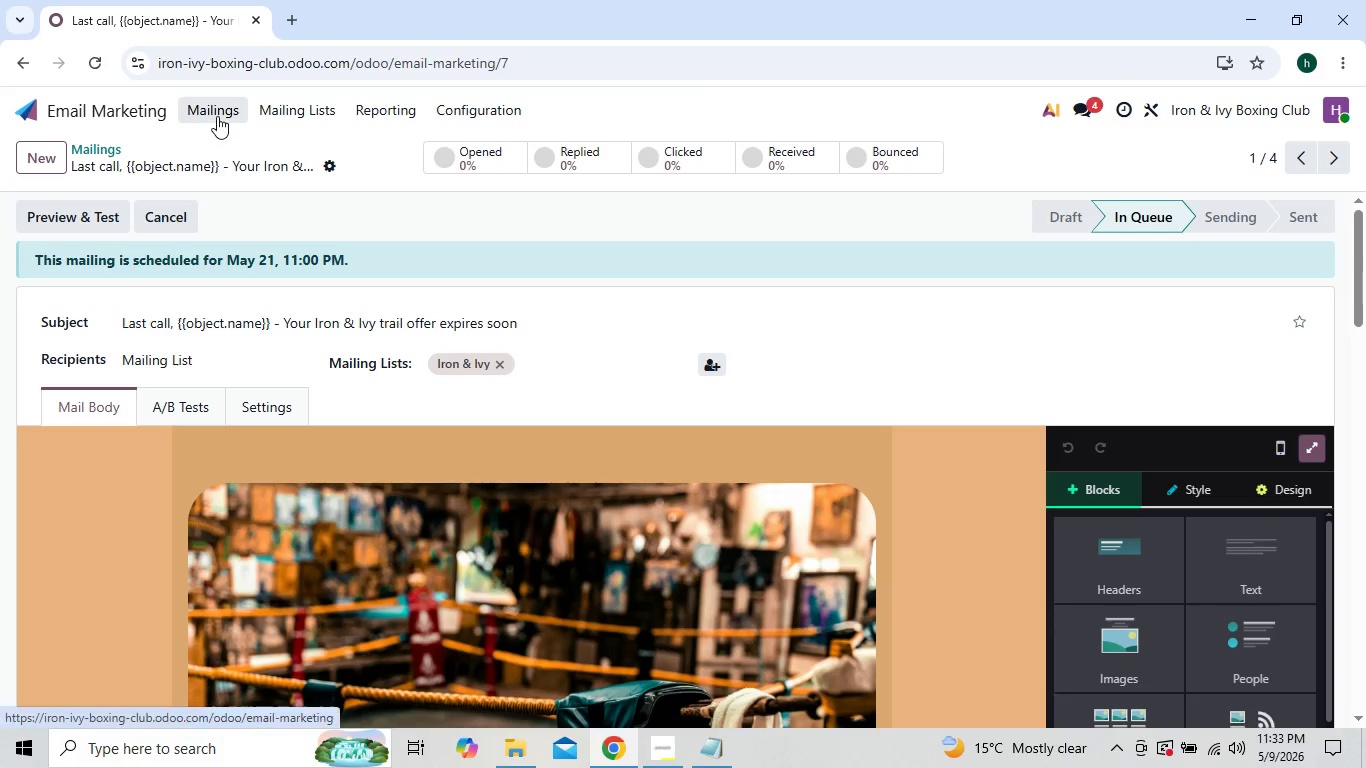 
left_click([217, 115])
 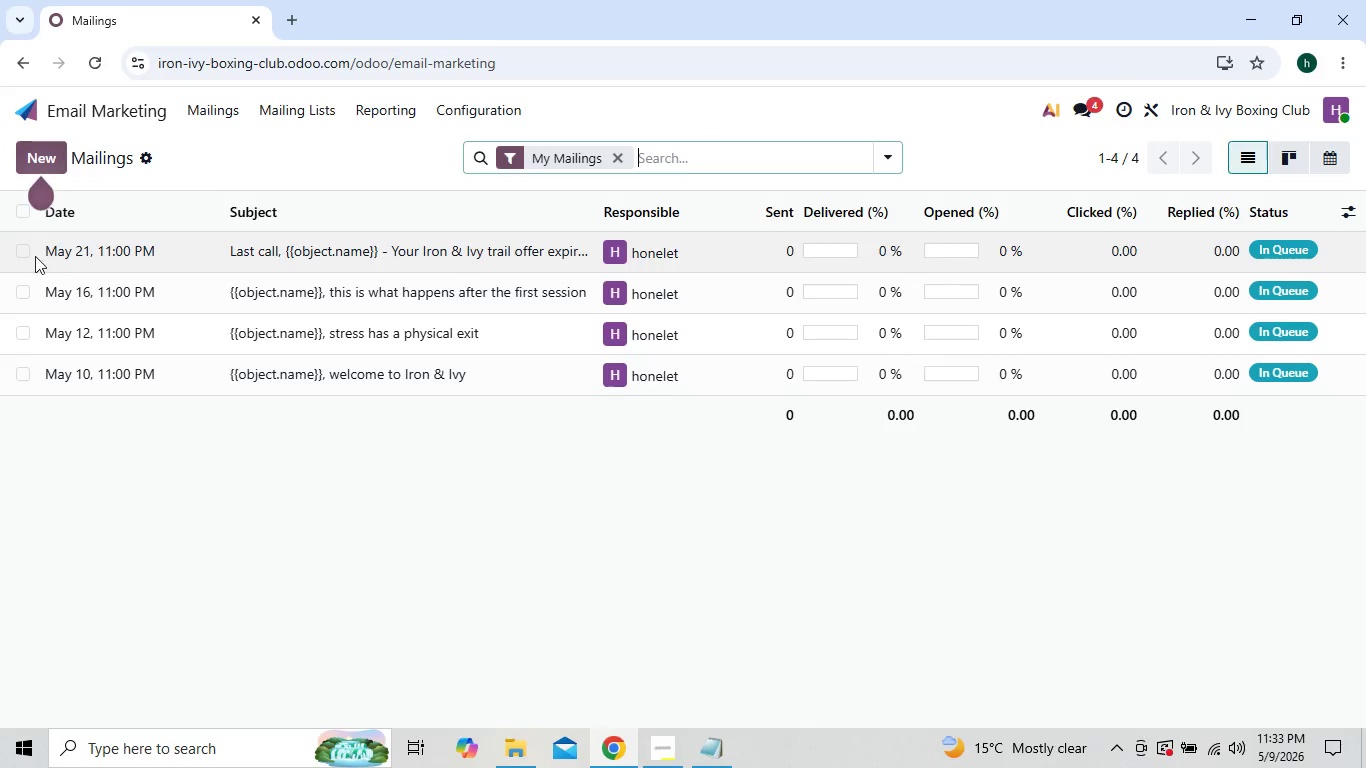 
mouse_move([64, 281])
 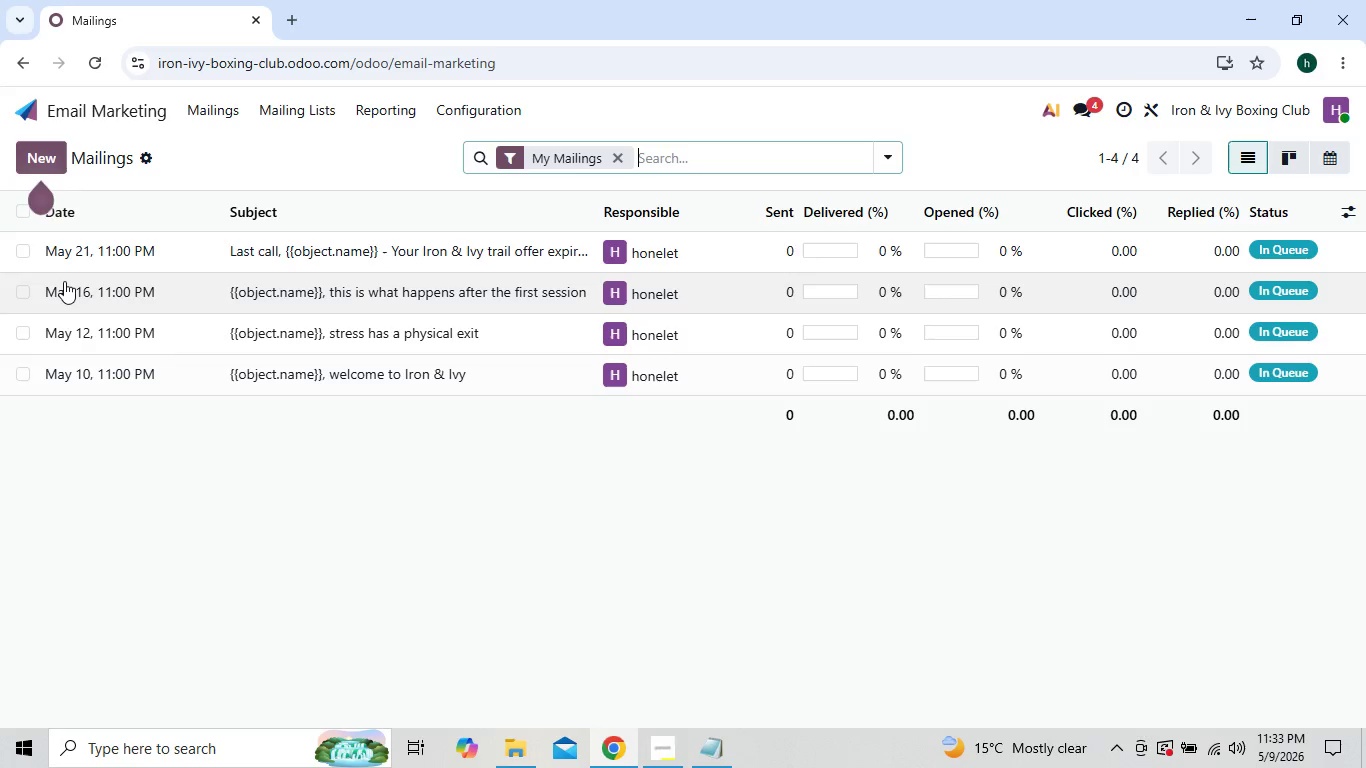 
mouse_move([65, 302])
 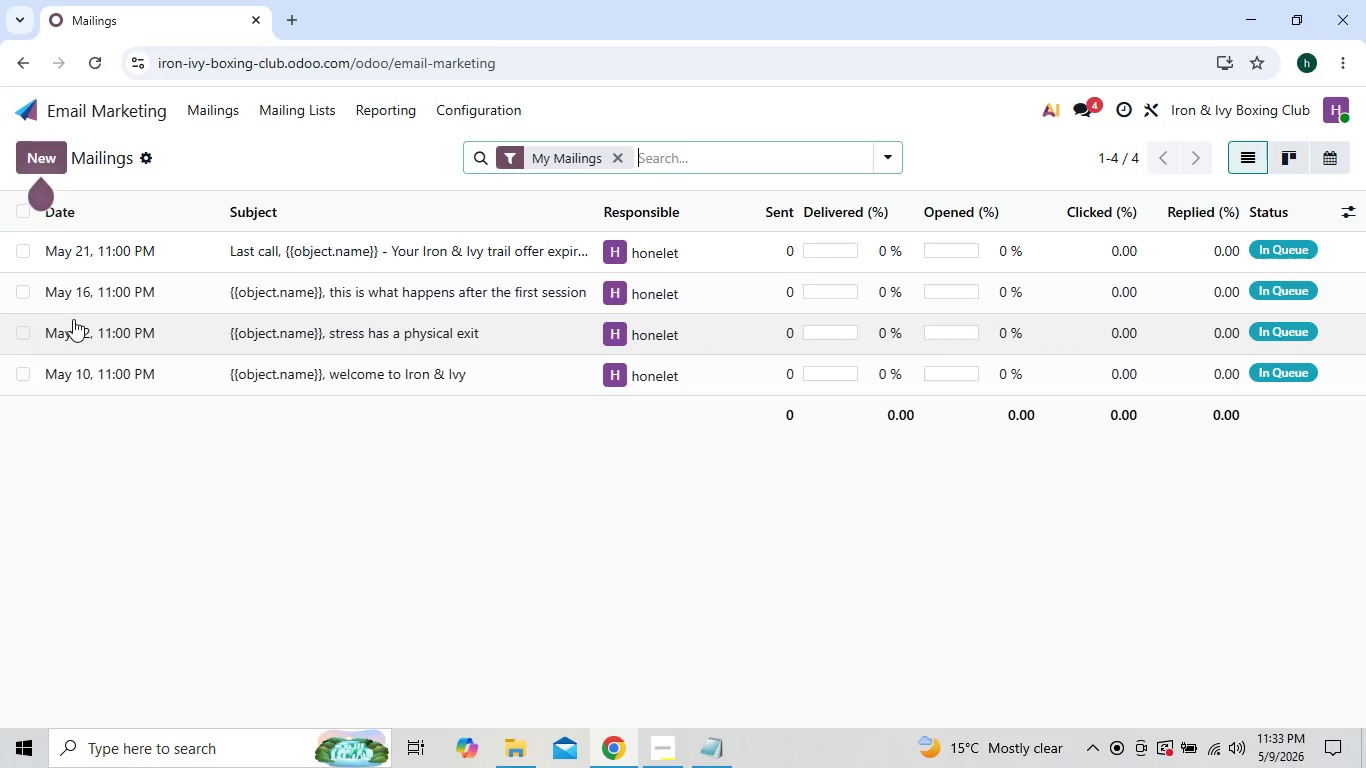 
mouse_move([94, 344])
 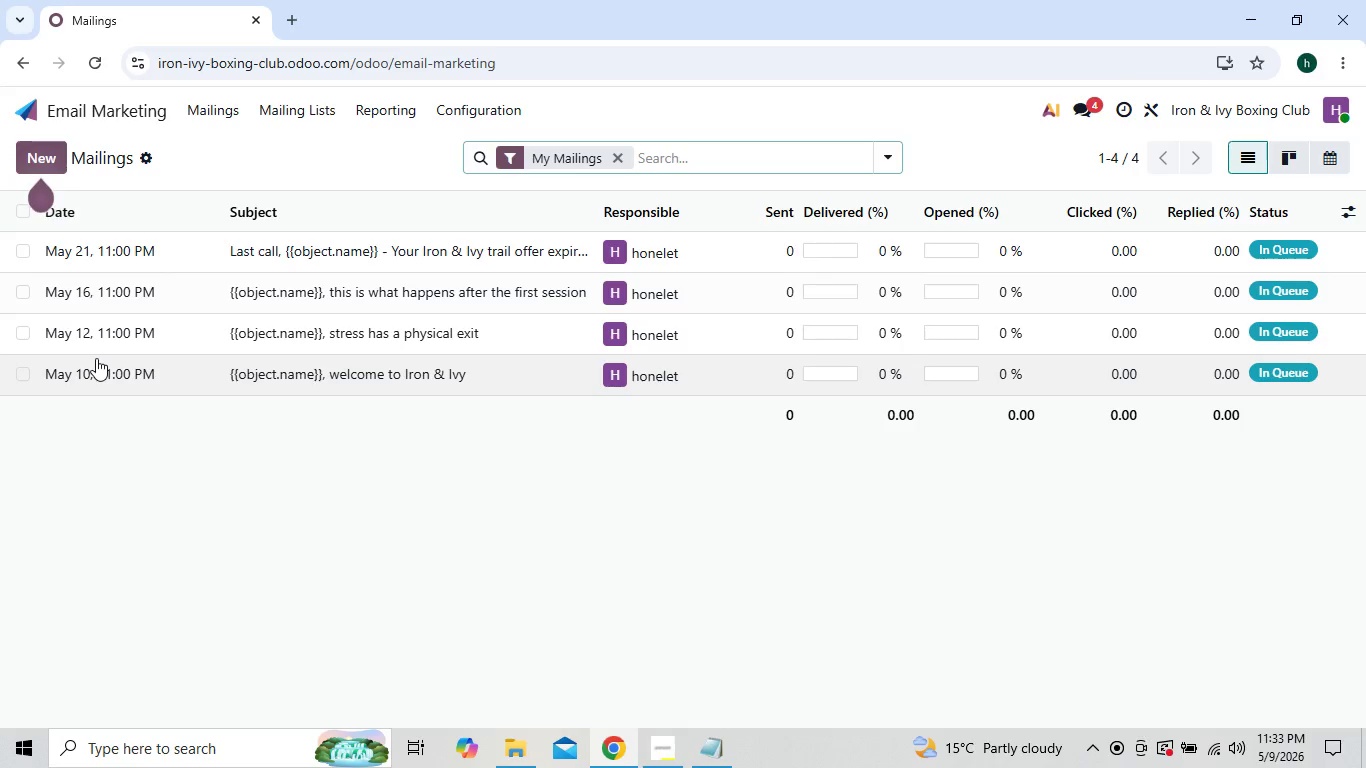 
mouse_move([96, 365])
 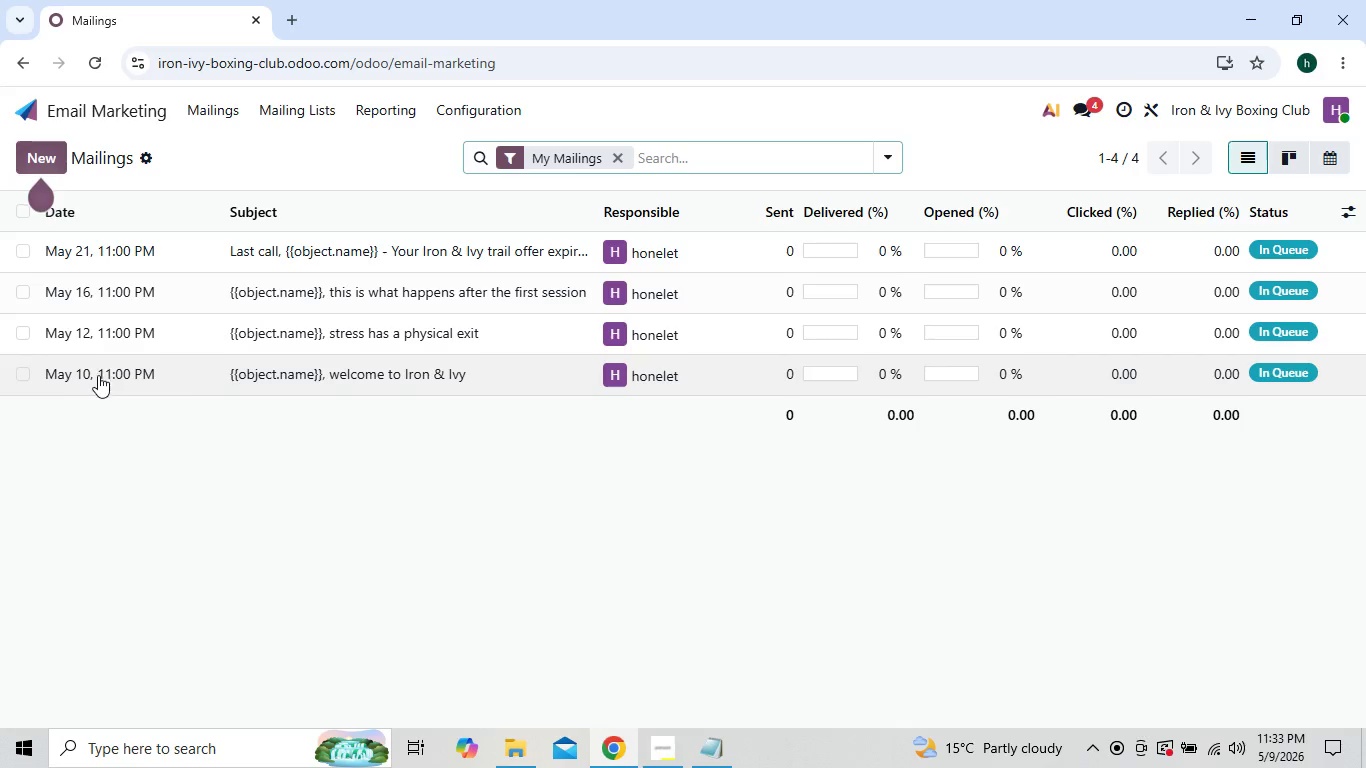 
mouse_move([121, 373])
 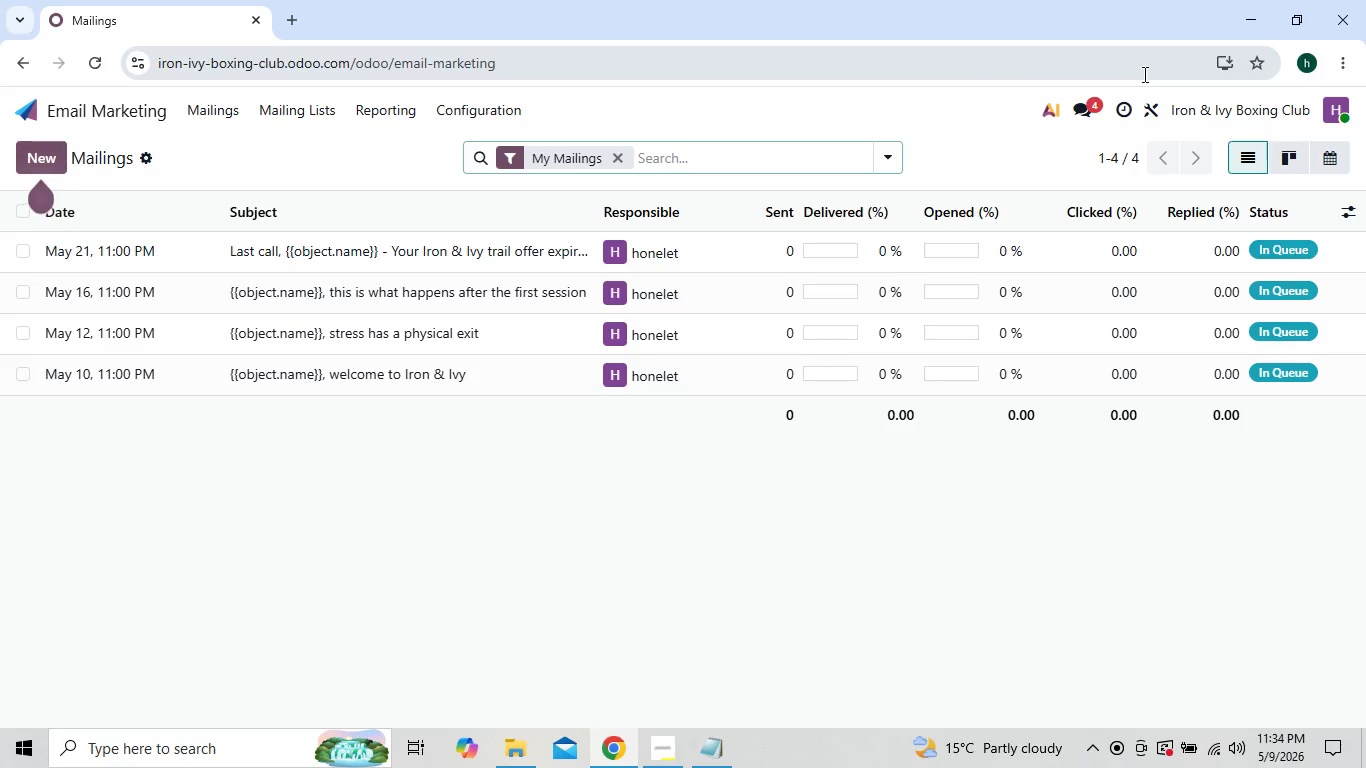 
left_click([1141, 94])
 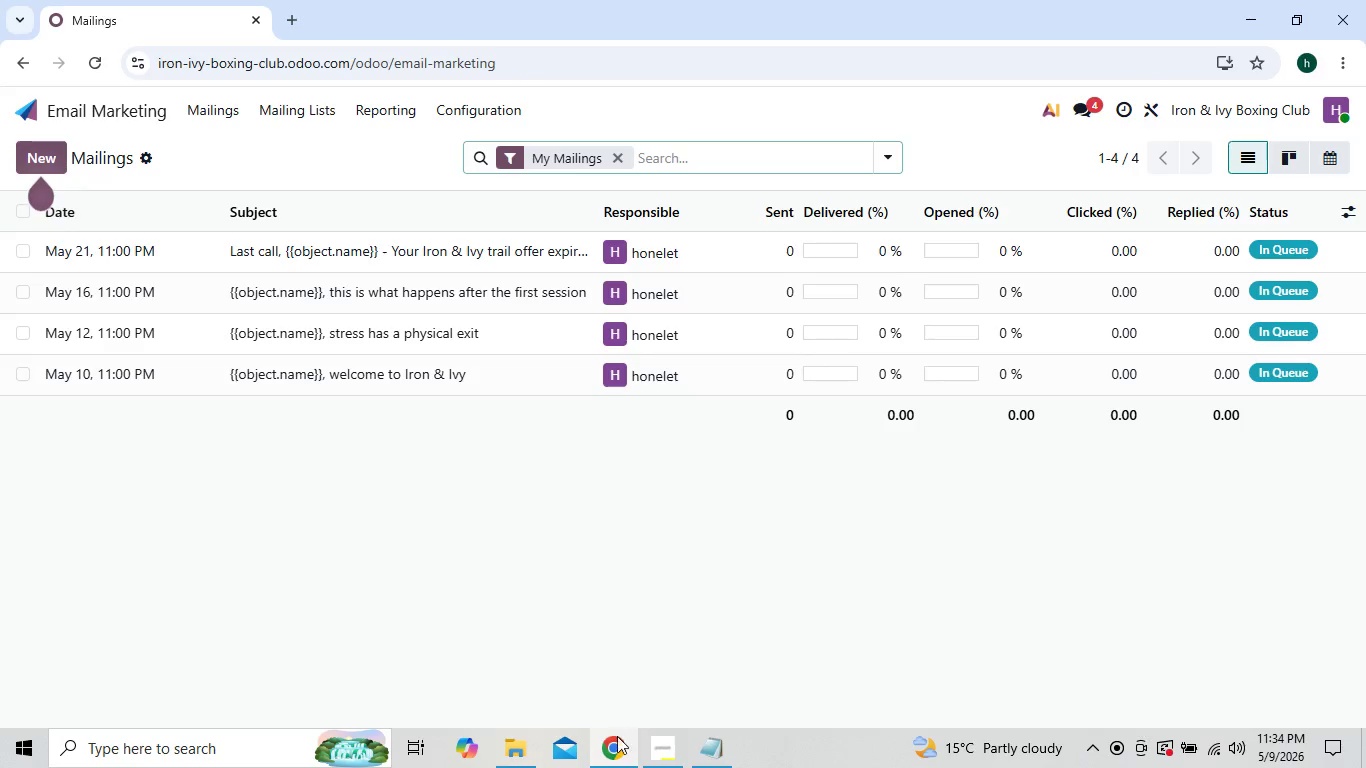 
left_click([649, 747])